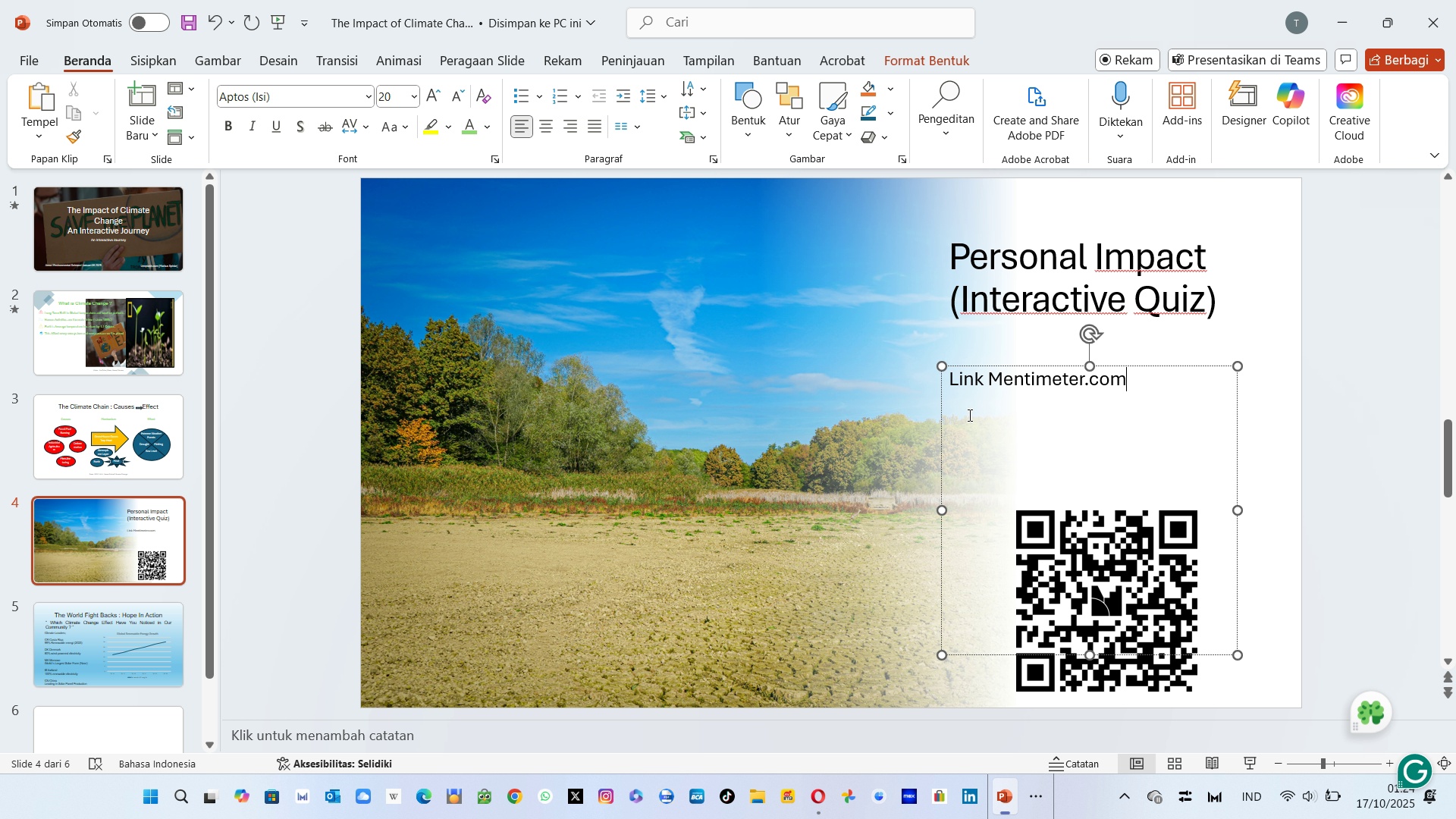 
key(Space)
 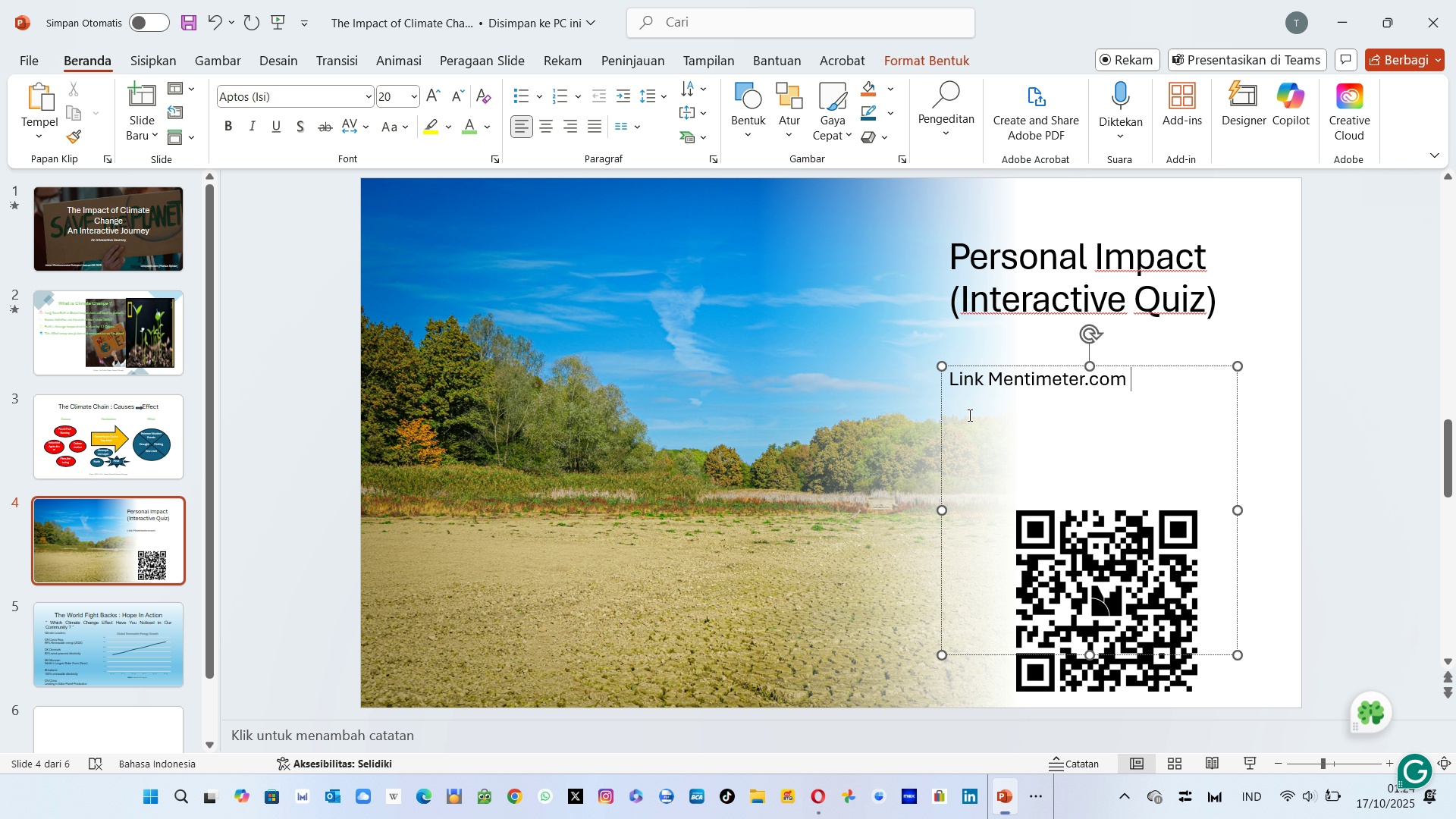 
key(Control+V)
 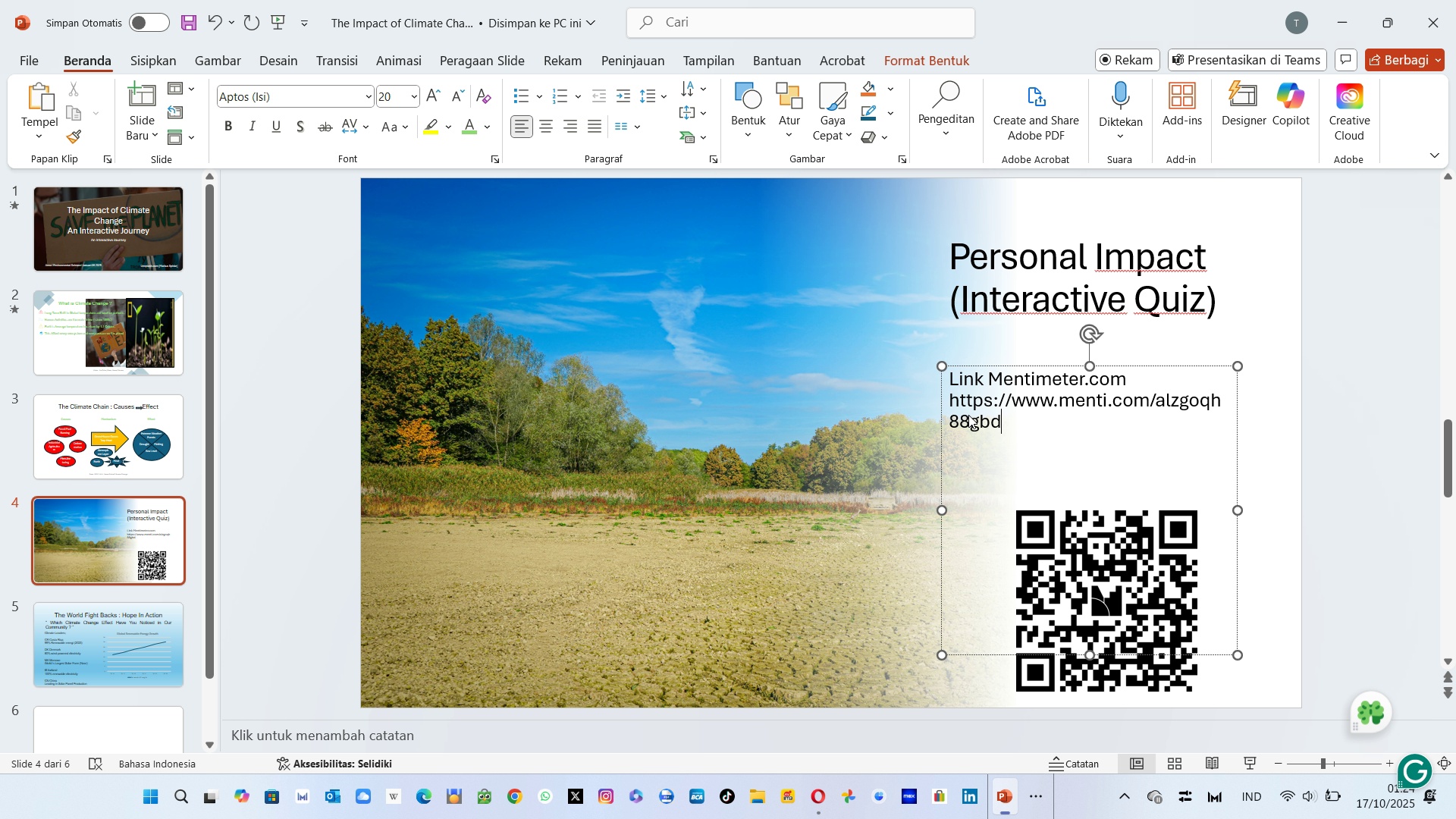 
key(ArrowUp)
 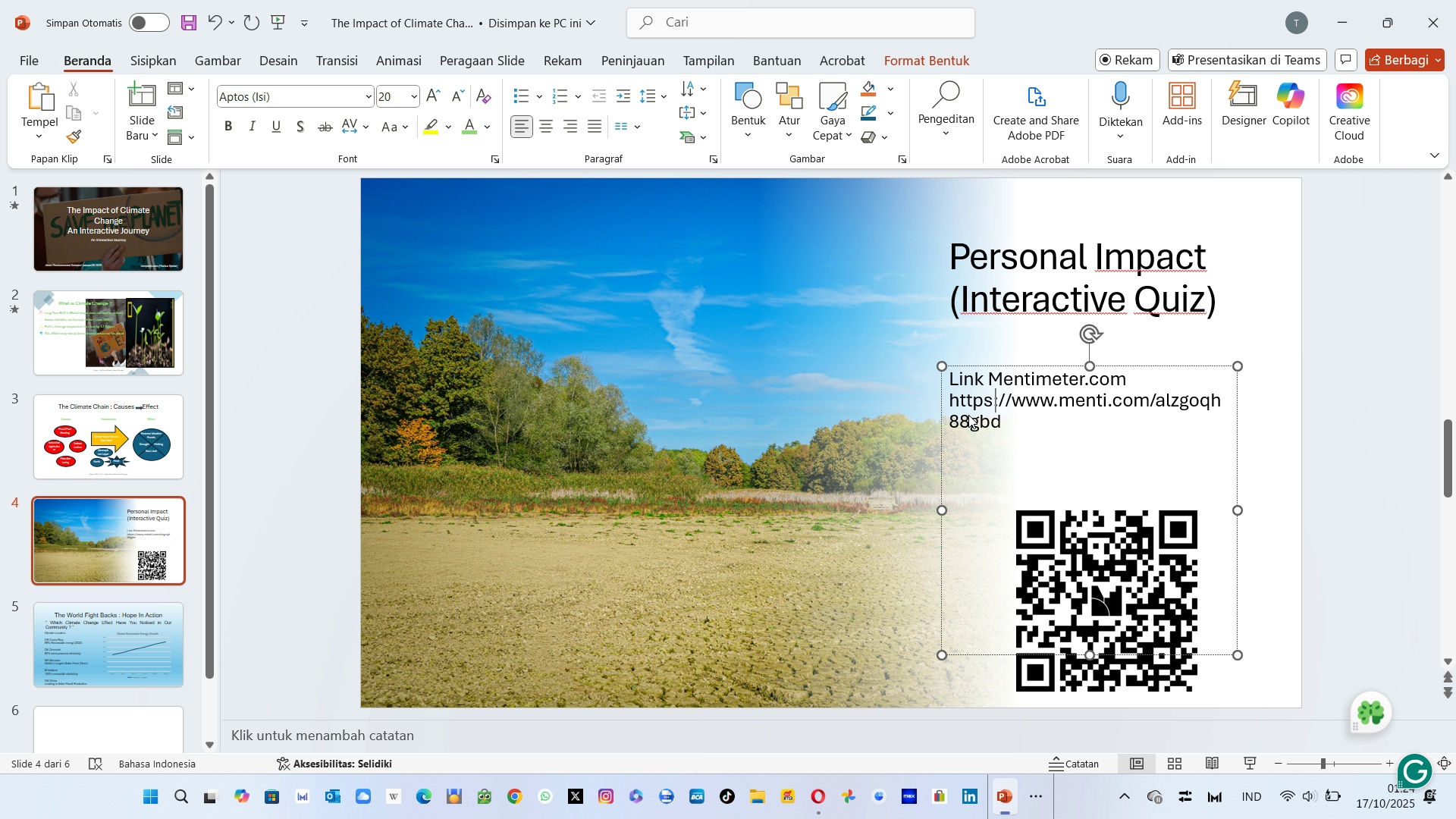 
key(ArrowLeft)
 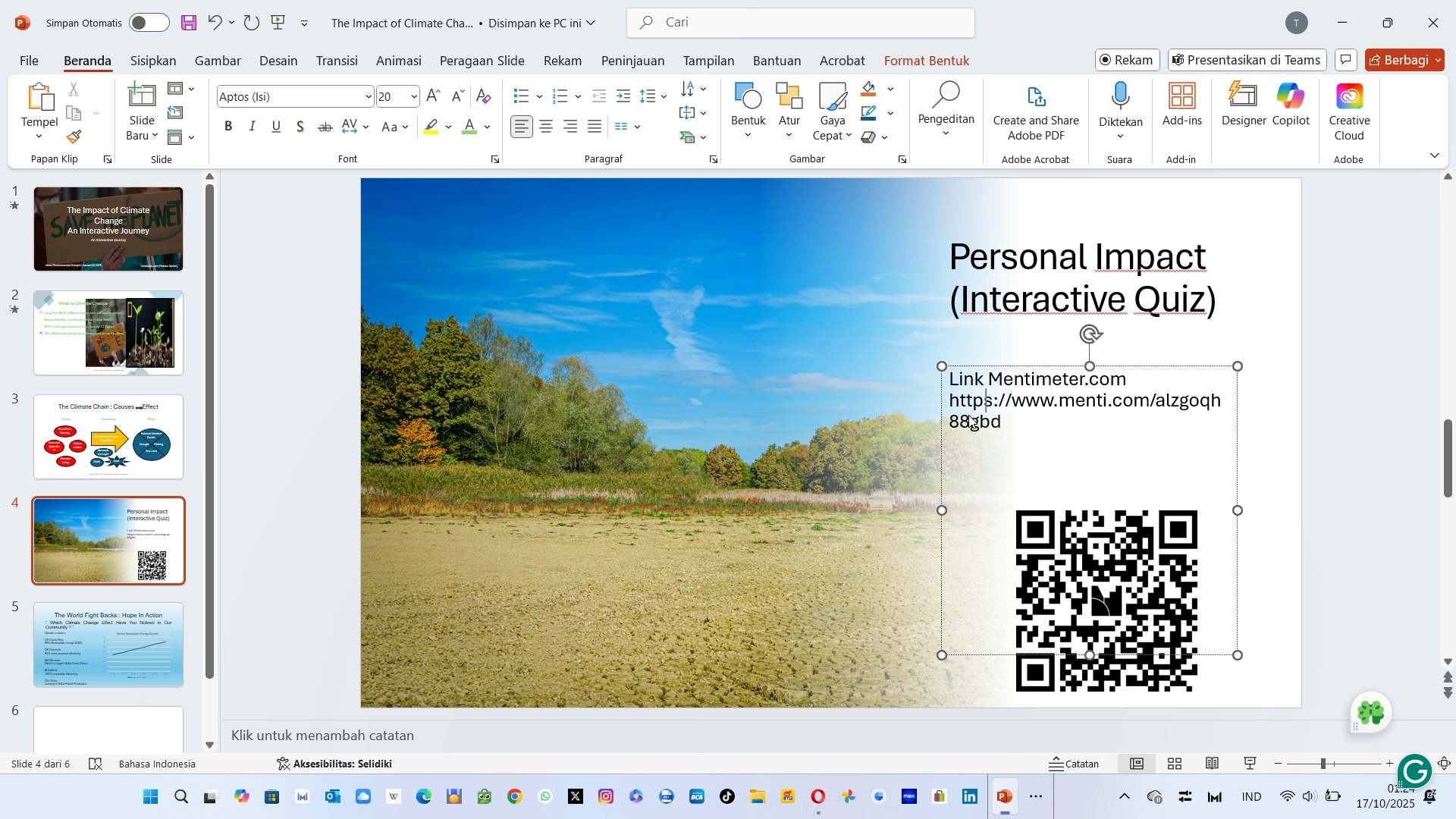 
key(ArrowLeft)
 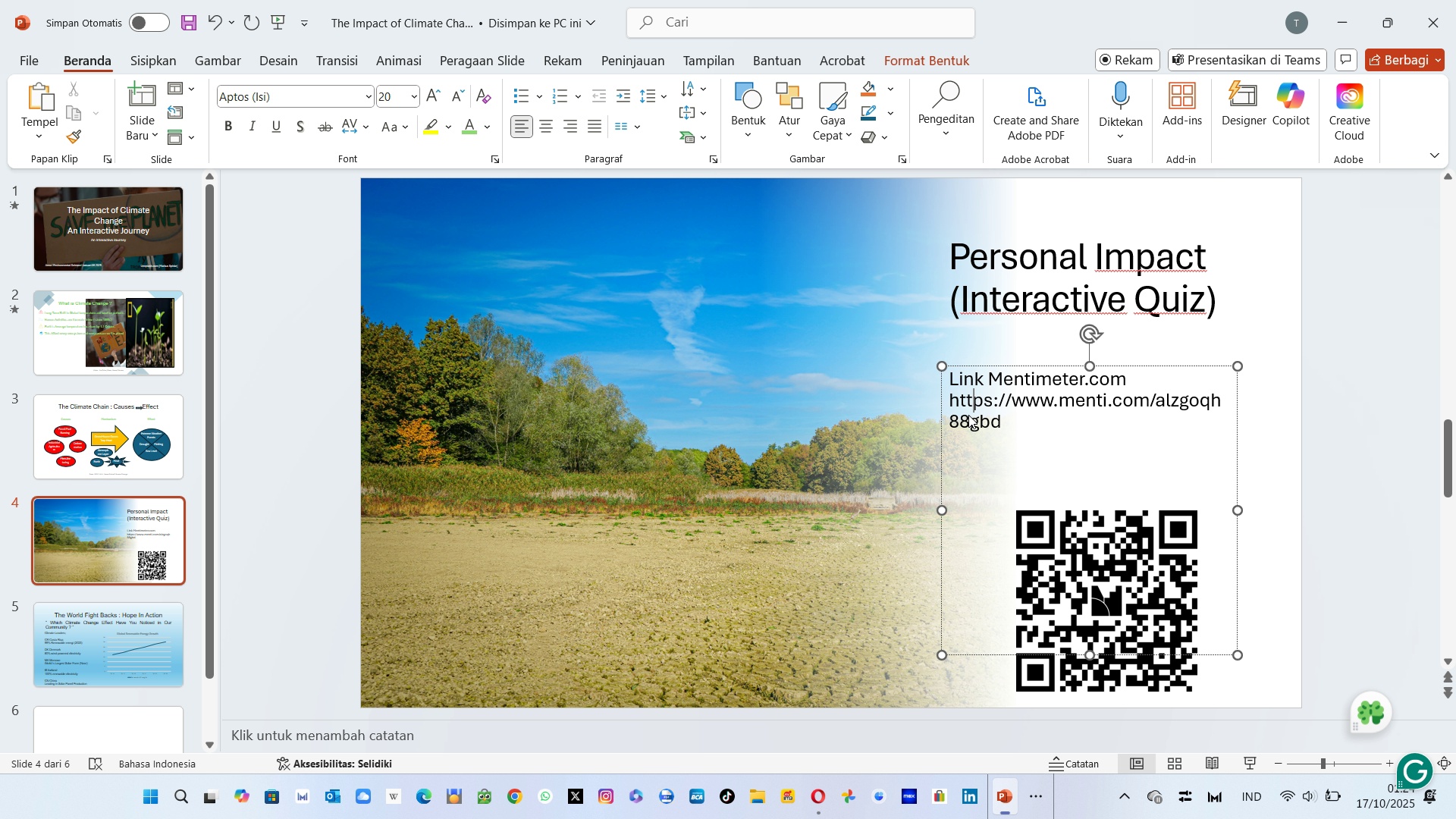 
key(ArrowLeft)
 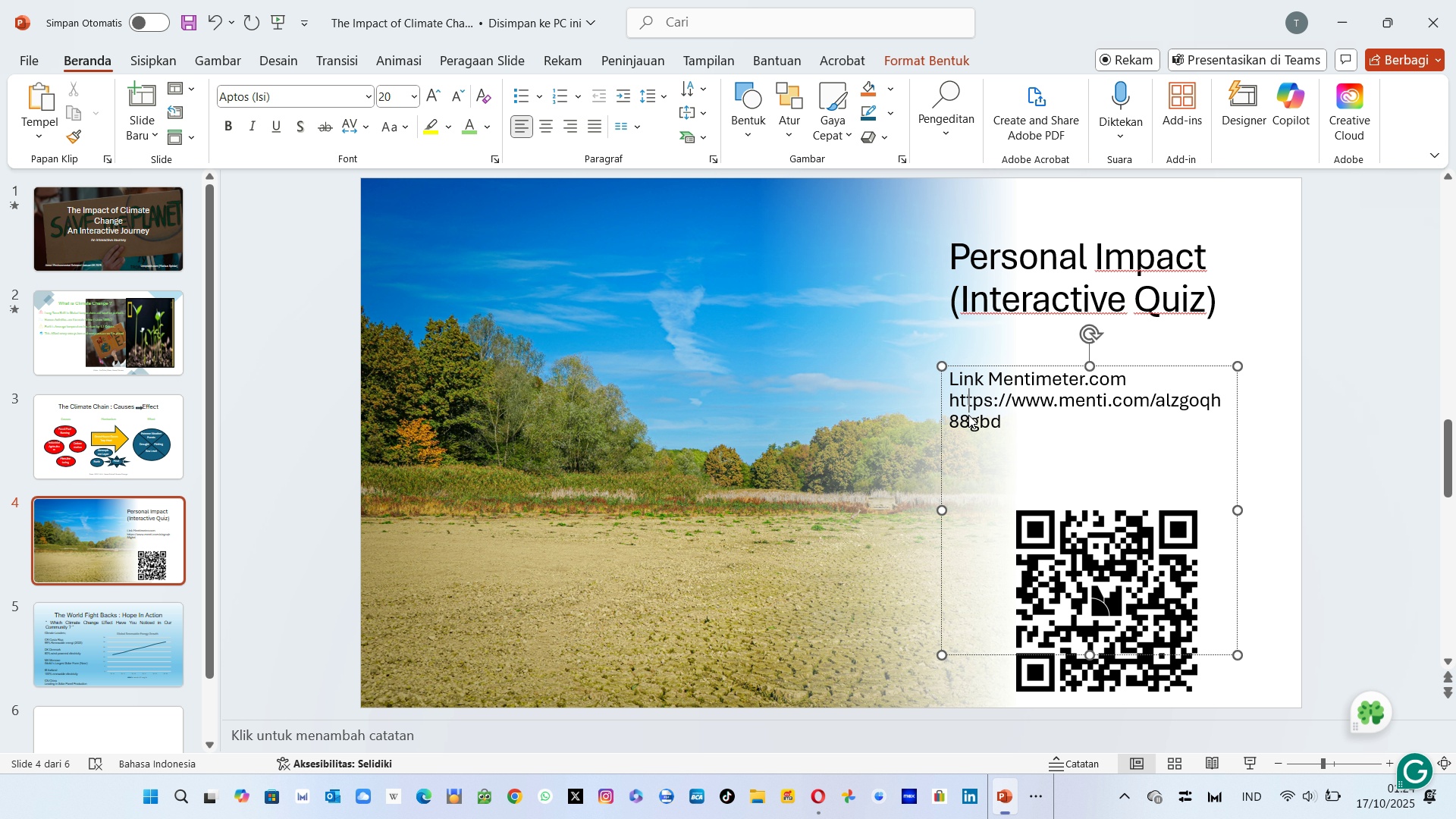 
key(ArrowLeft)
 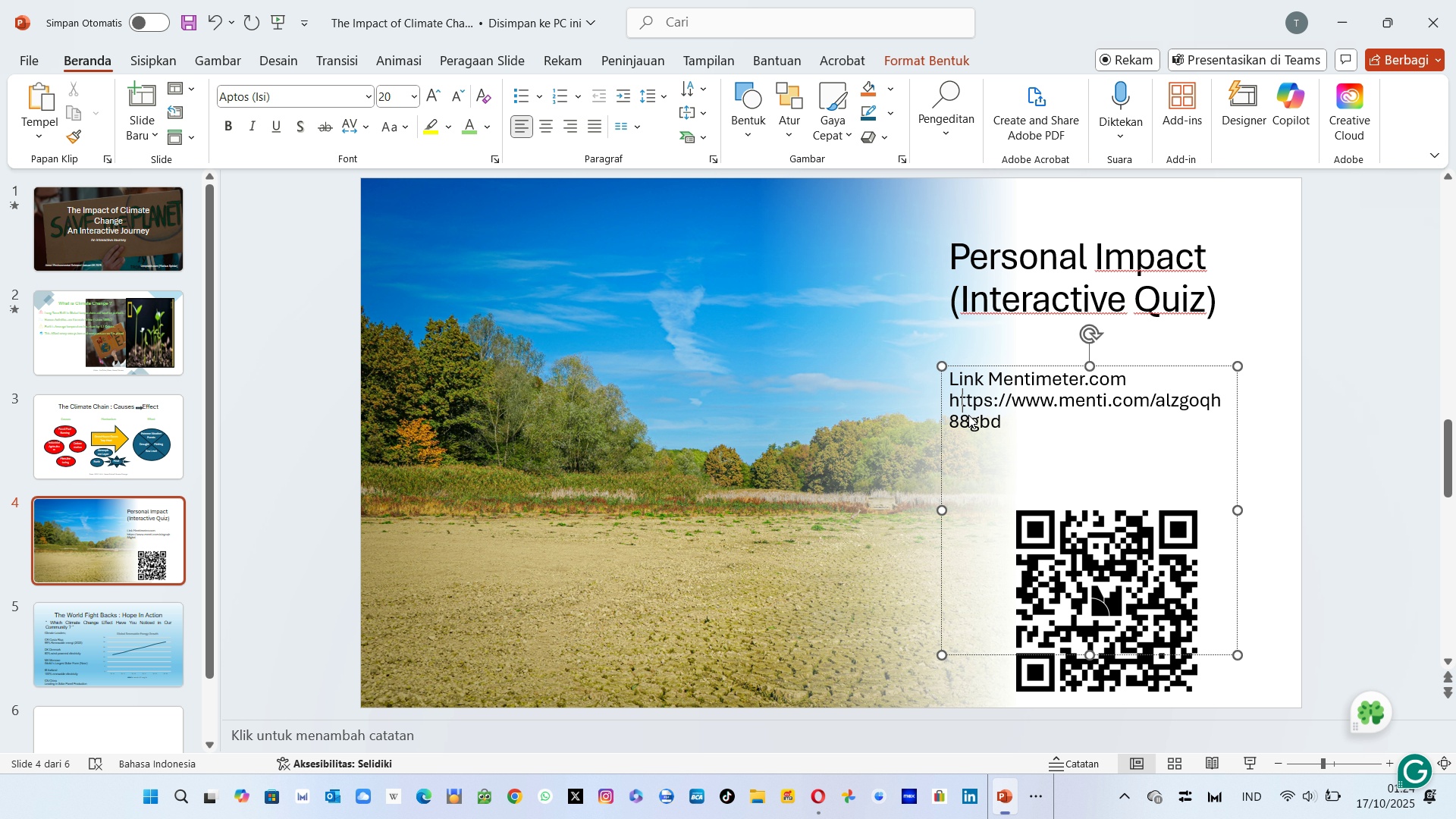 
key(ArrowLeft)
 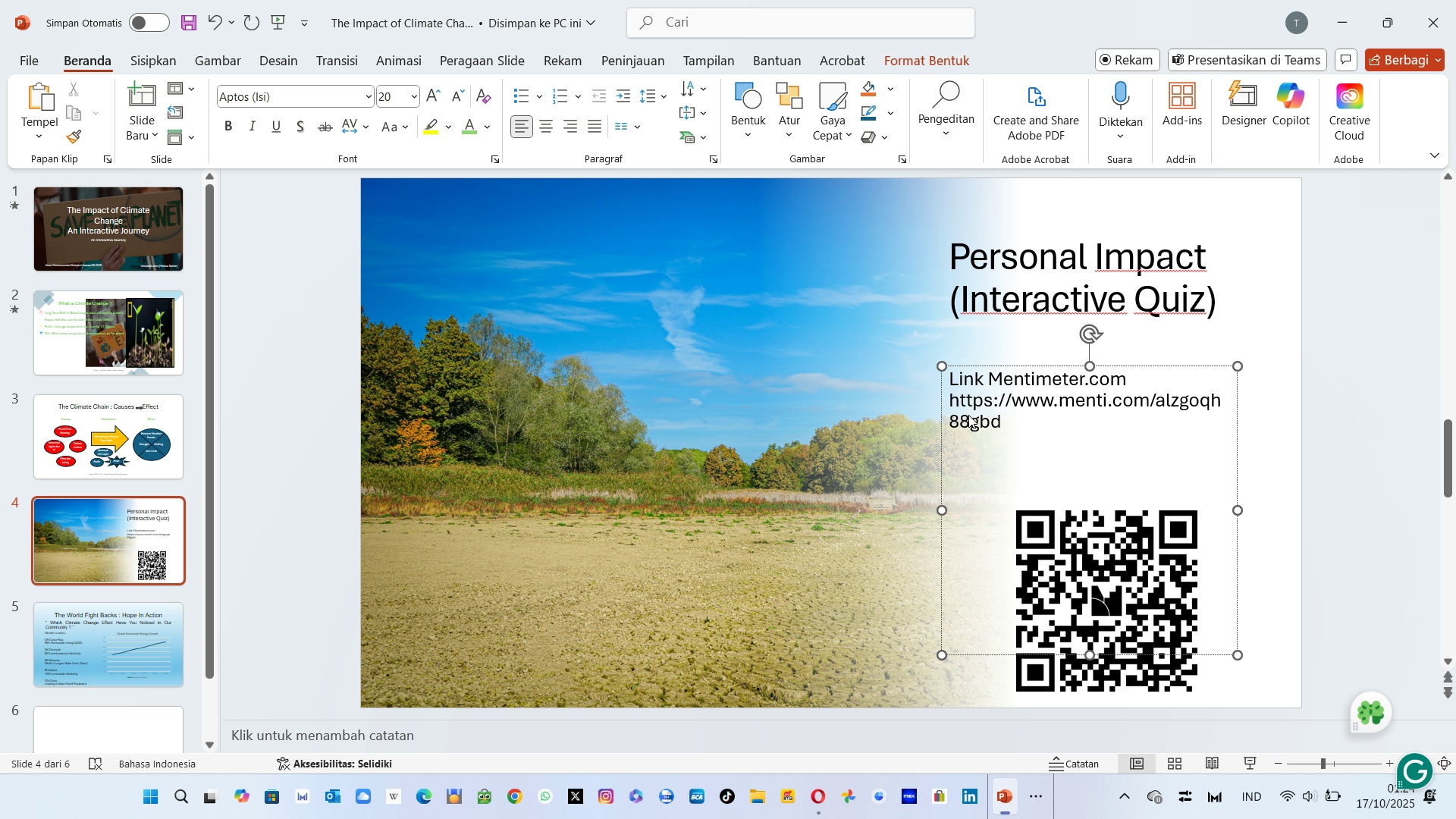 
key(ArrowLeft)
 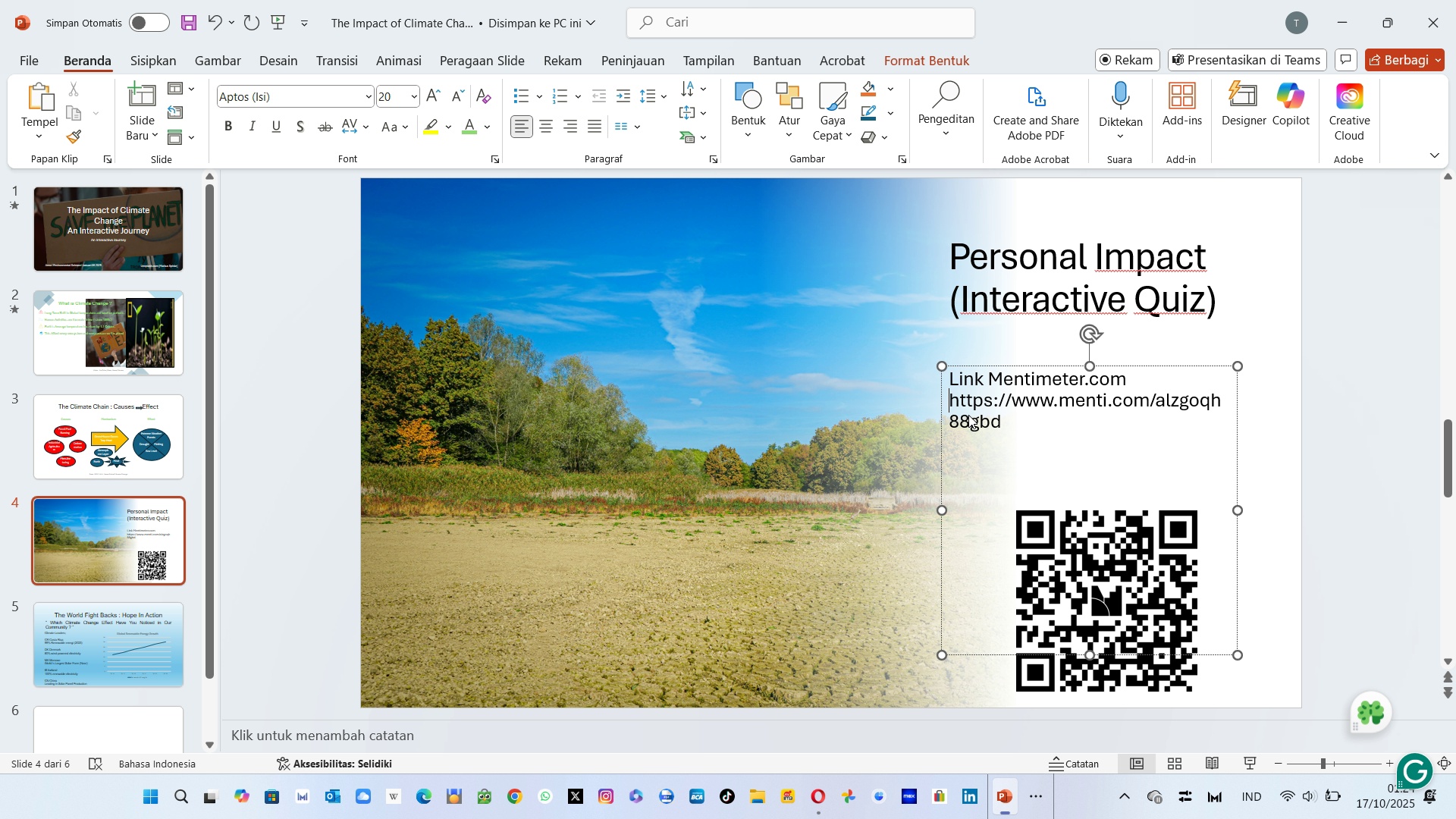 
key(Shift+Enter)
 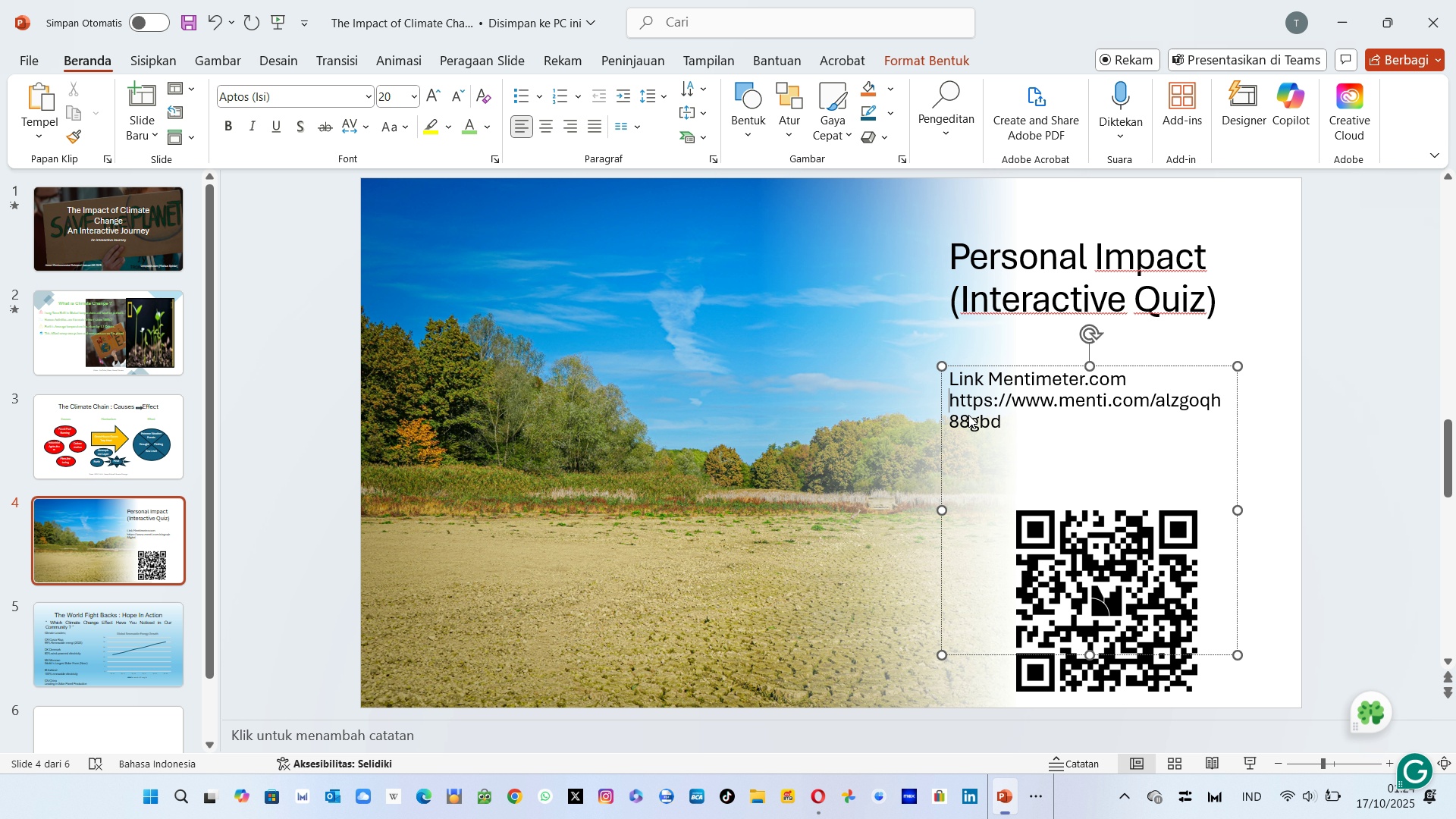 
key(Enter)
 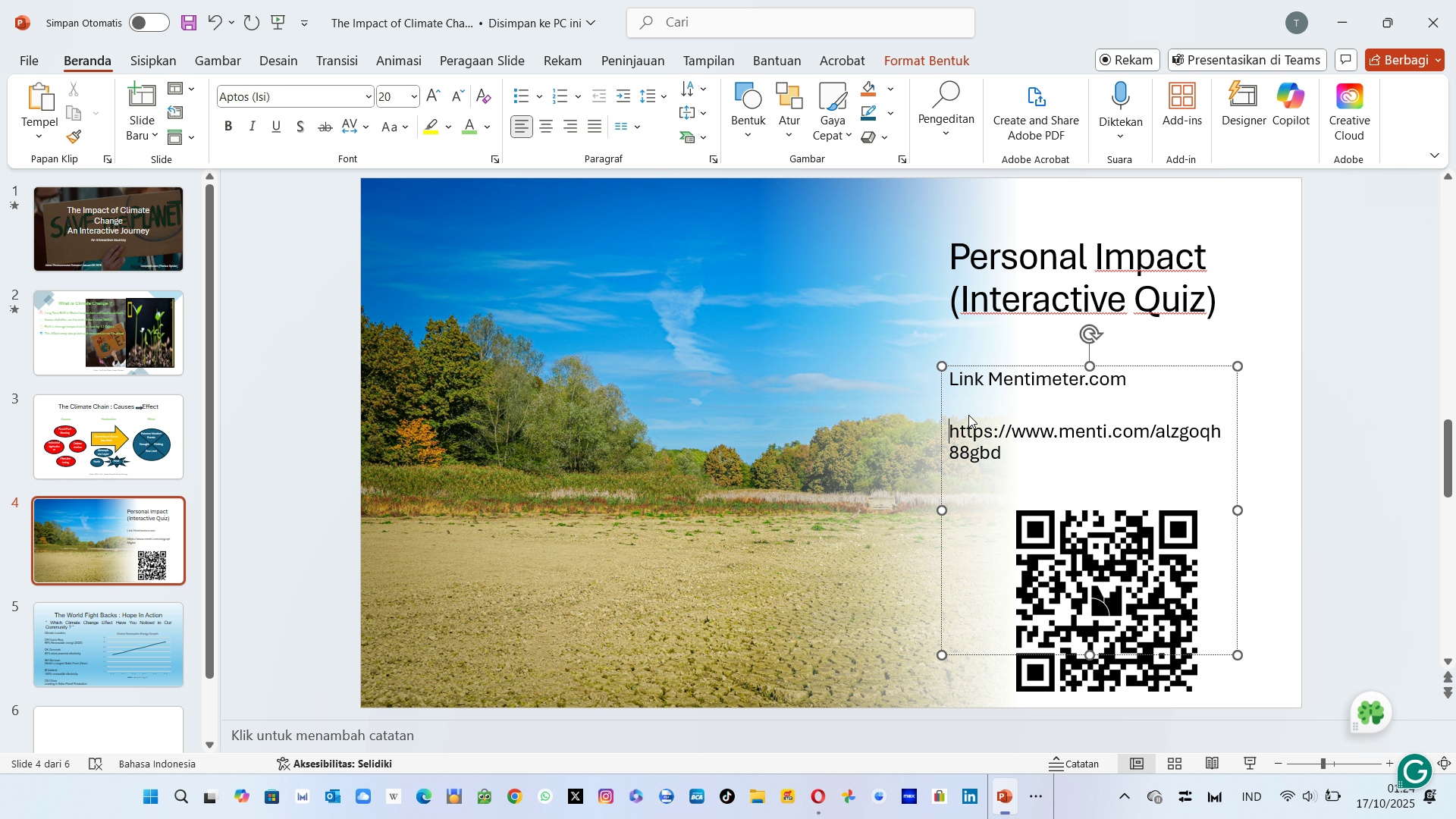 
key(ArrowUp)
 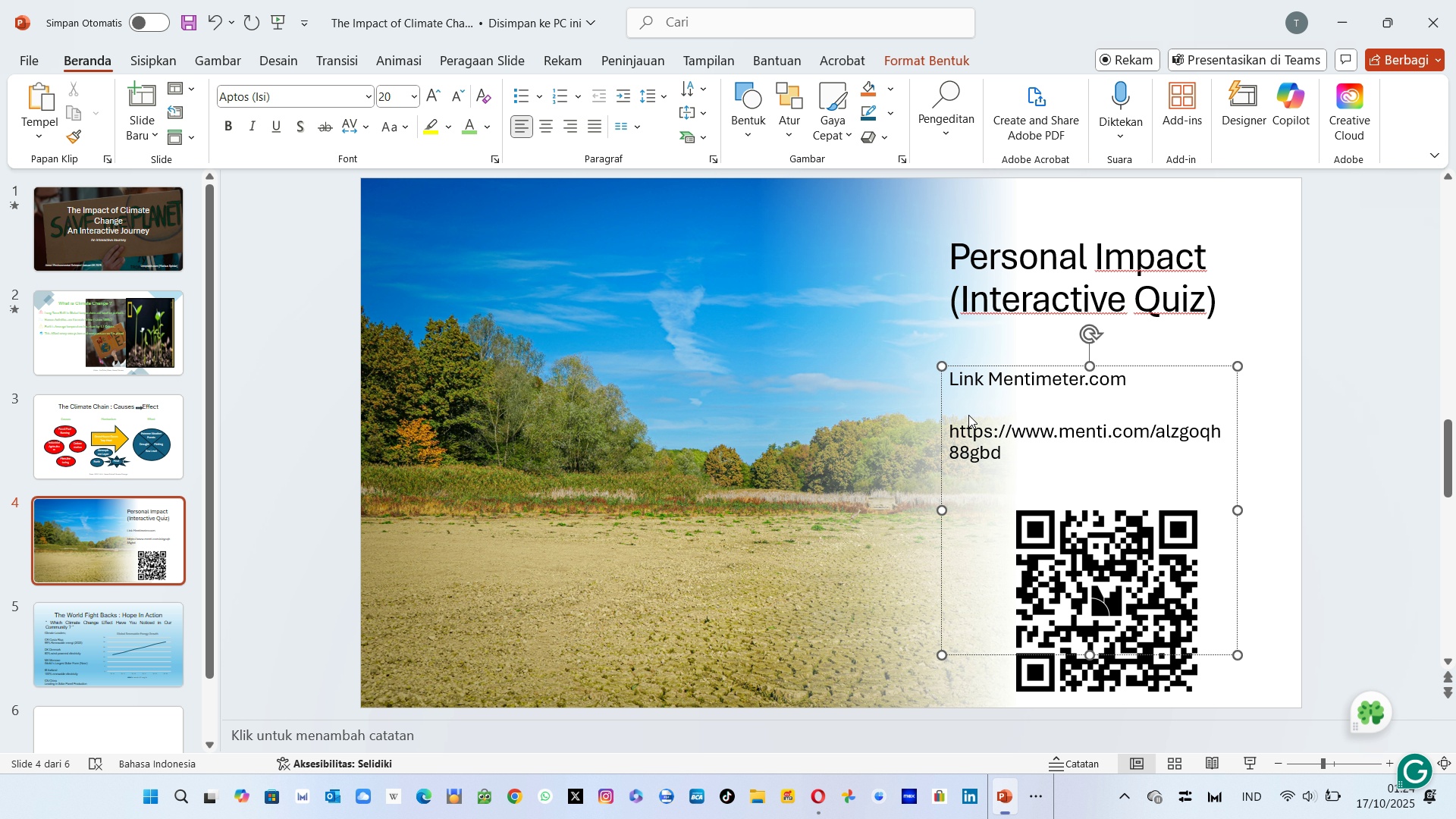 
key(ArrowDown)
 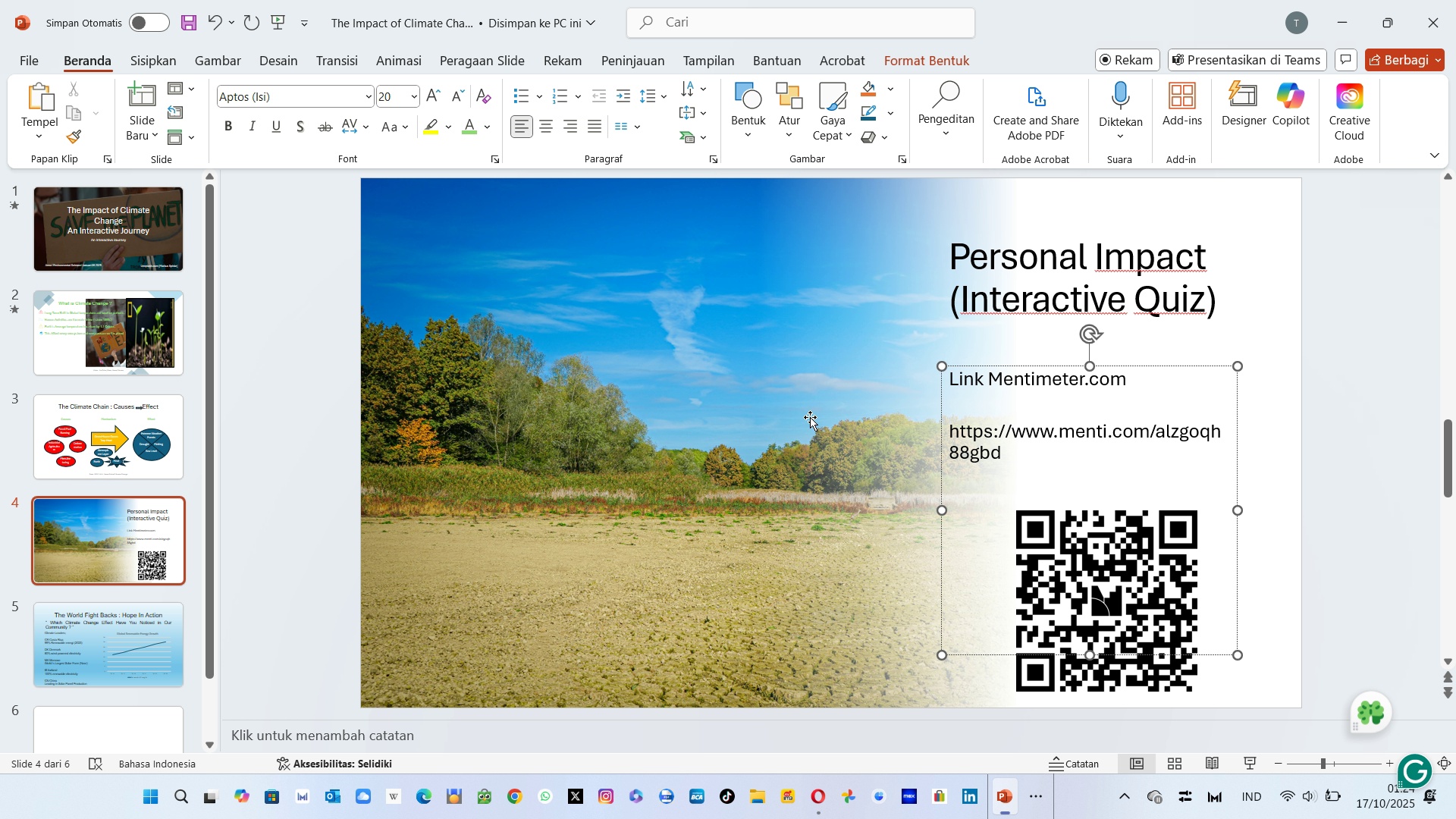 
left_click([790, 417])
 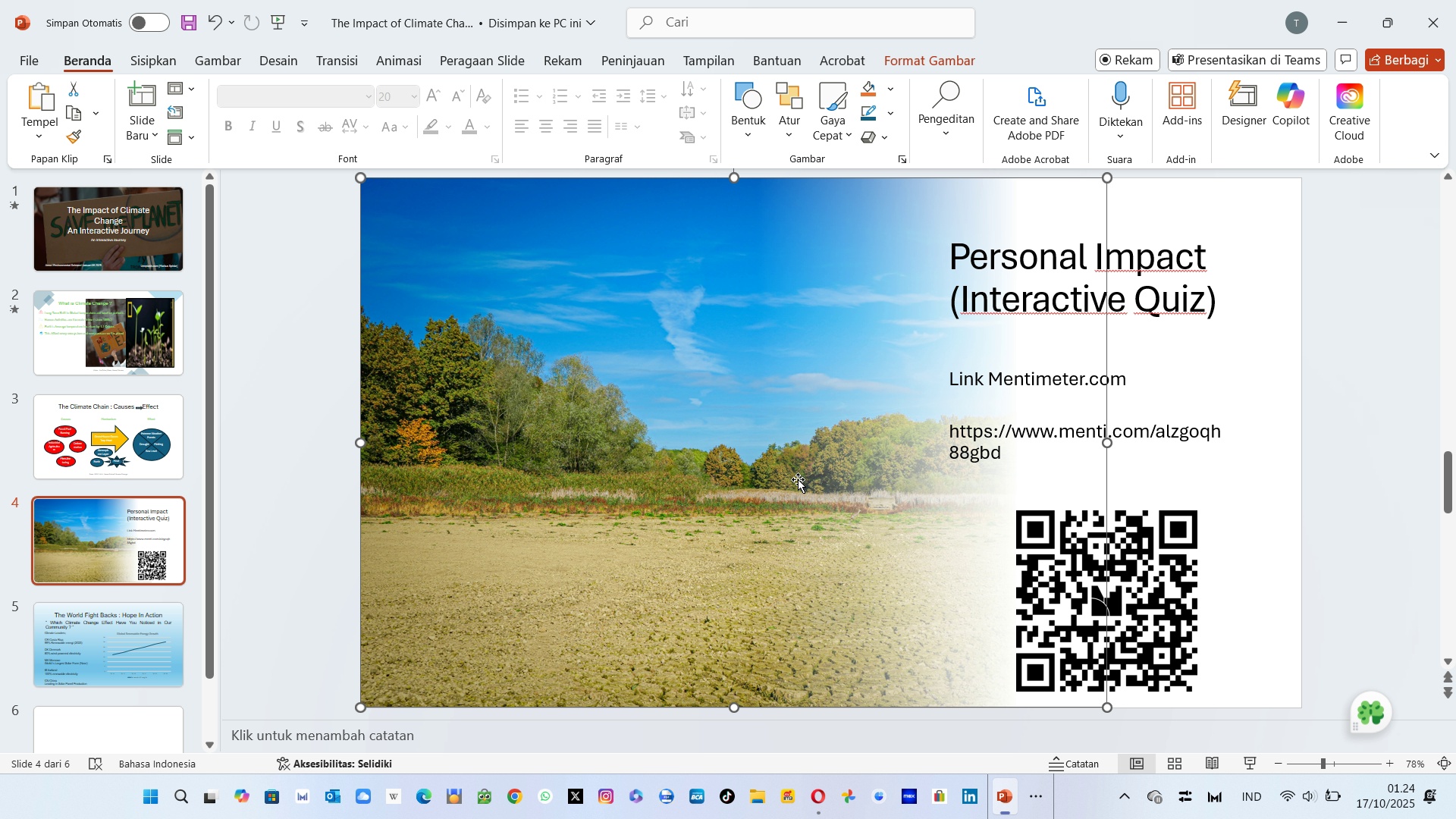 
left_click([798, 479])
 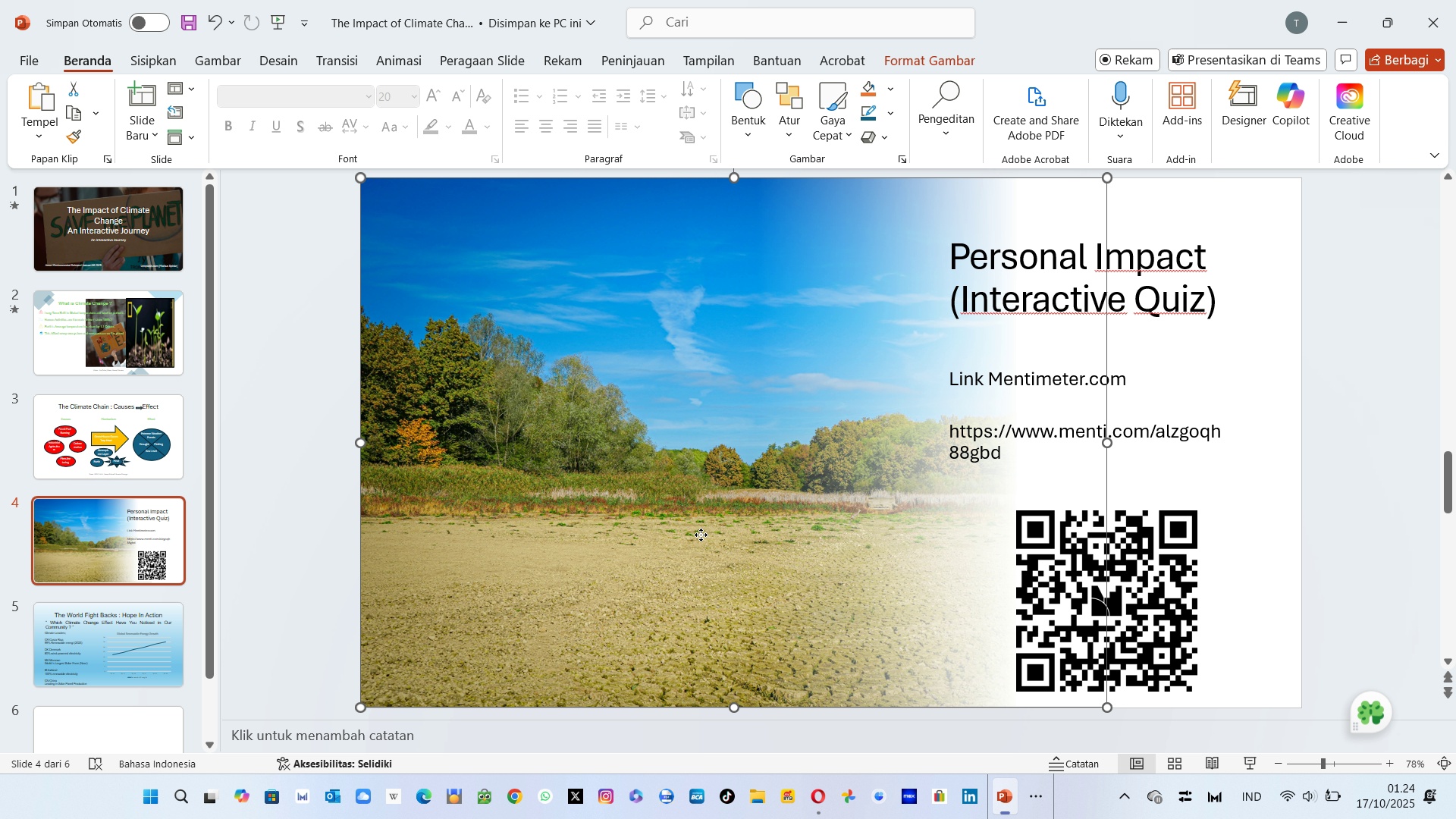 
left_click([701, 535])
 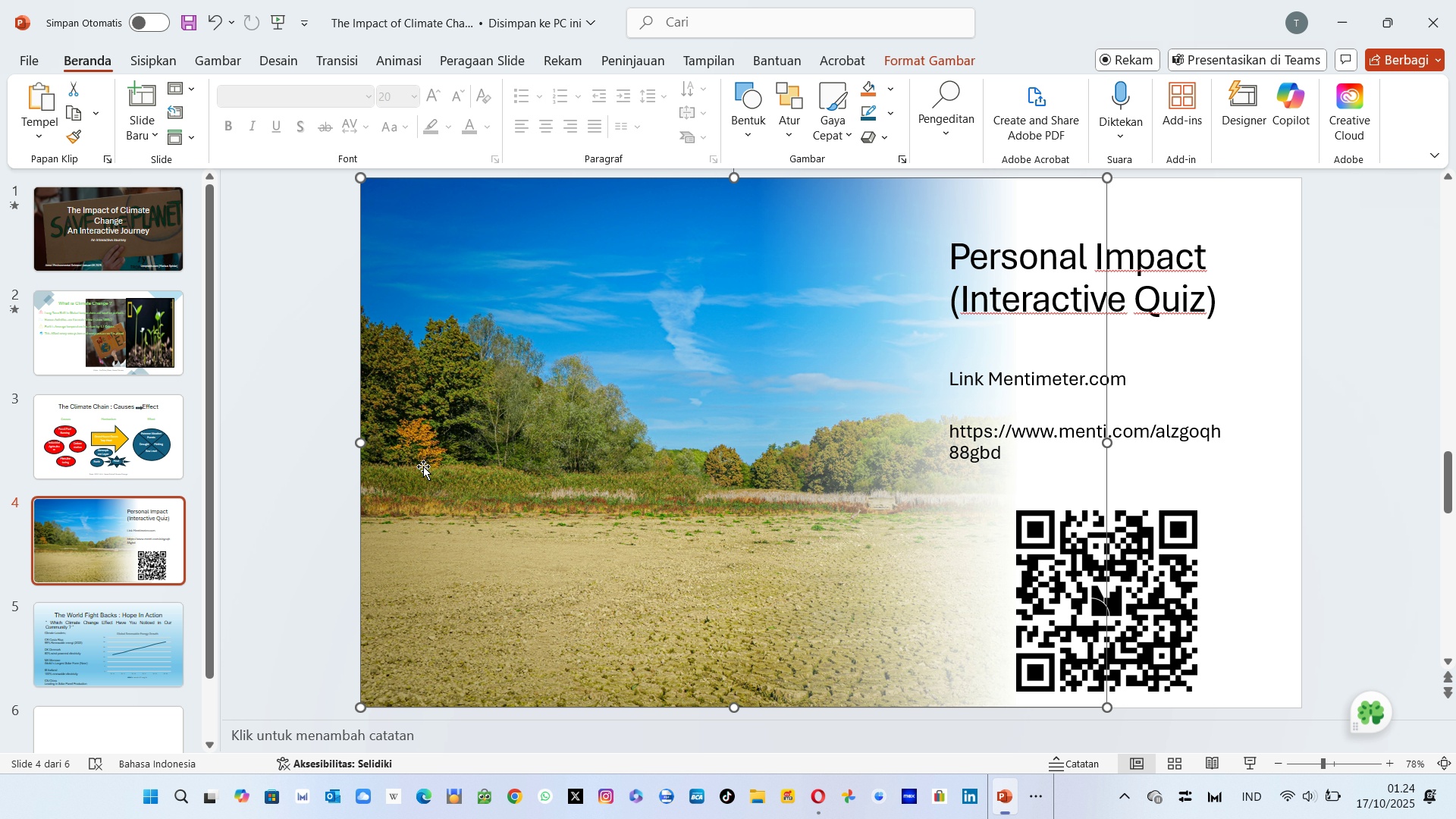 
left_click([177, 637])
 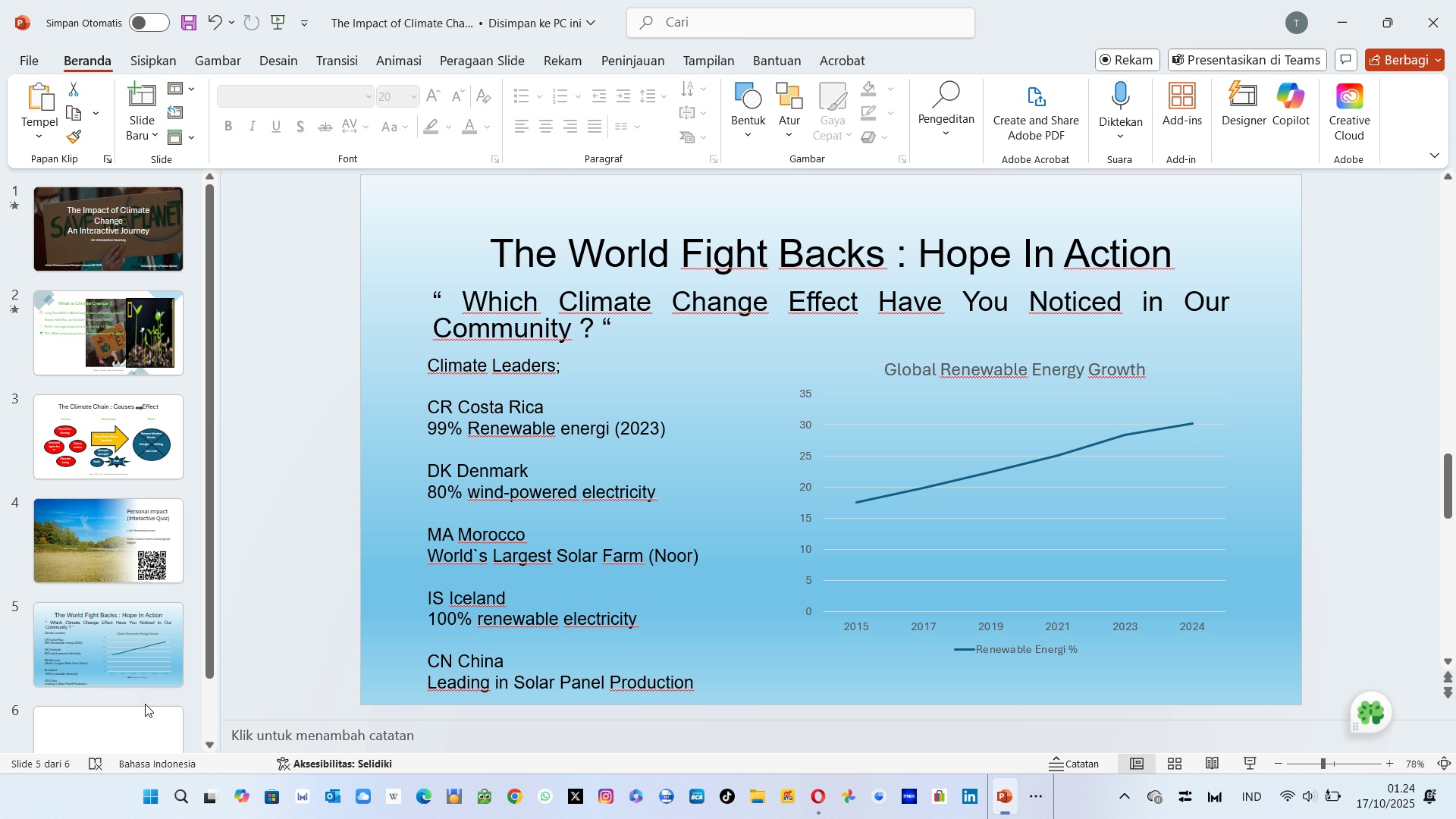 
left_click([145, 704])
 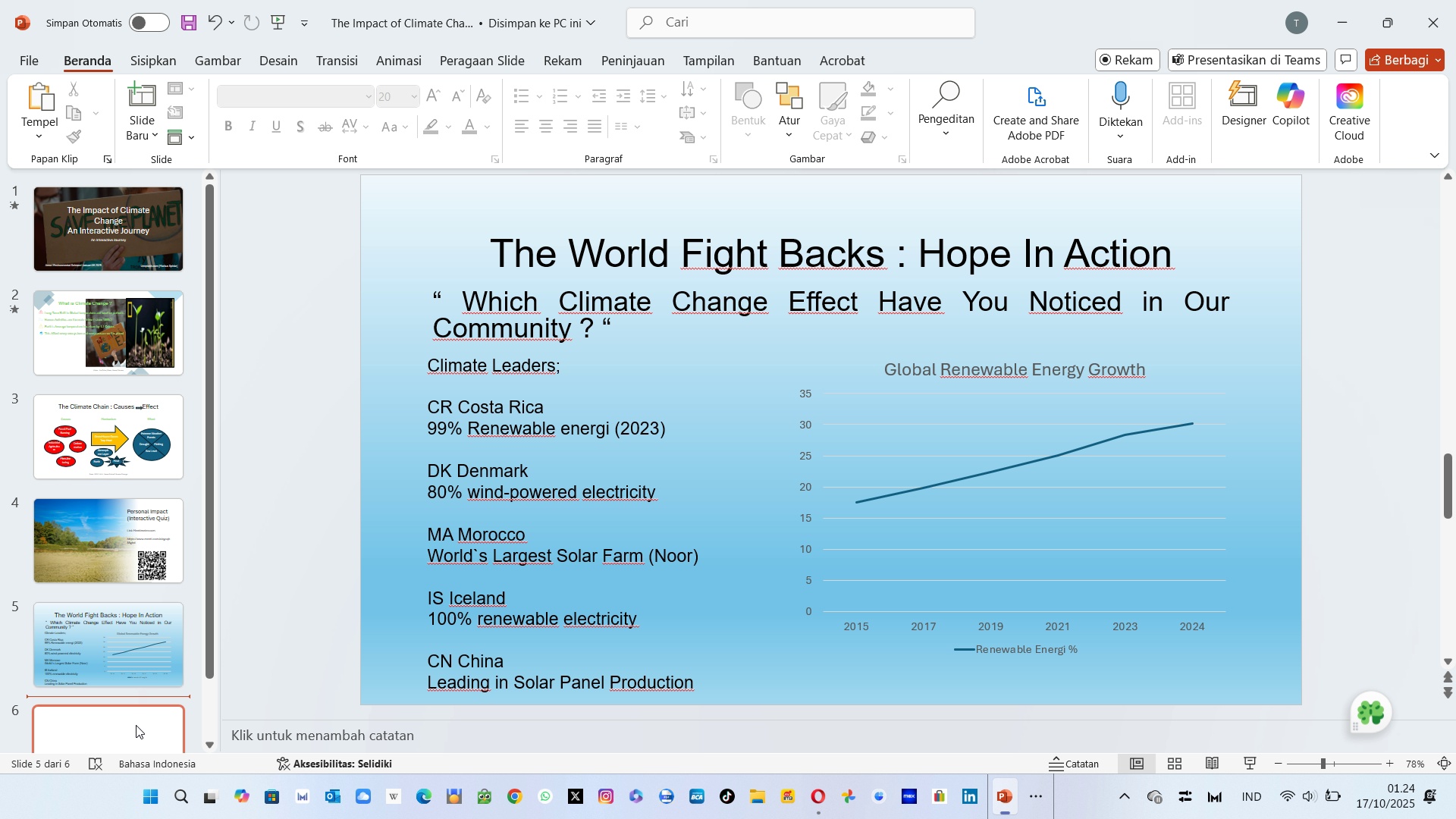 
left_click([136, 725])
 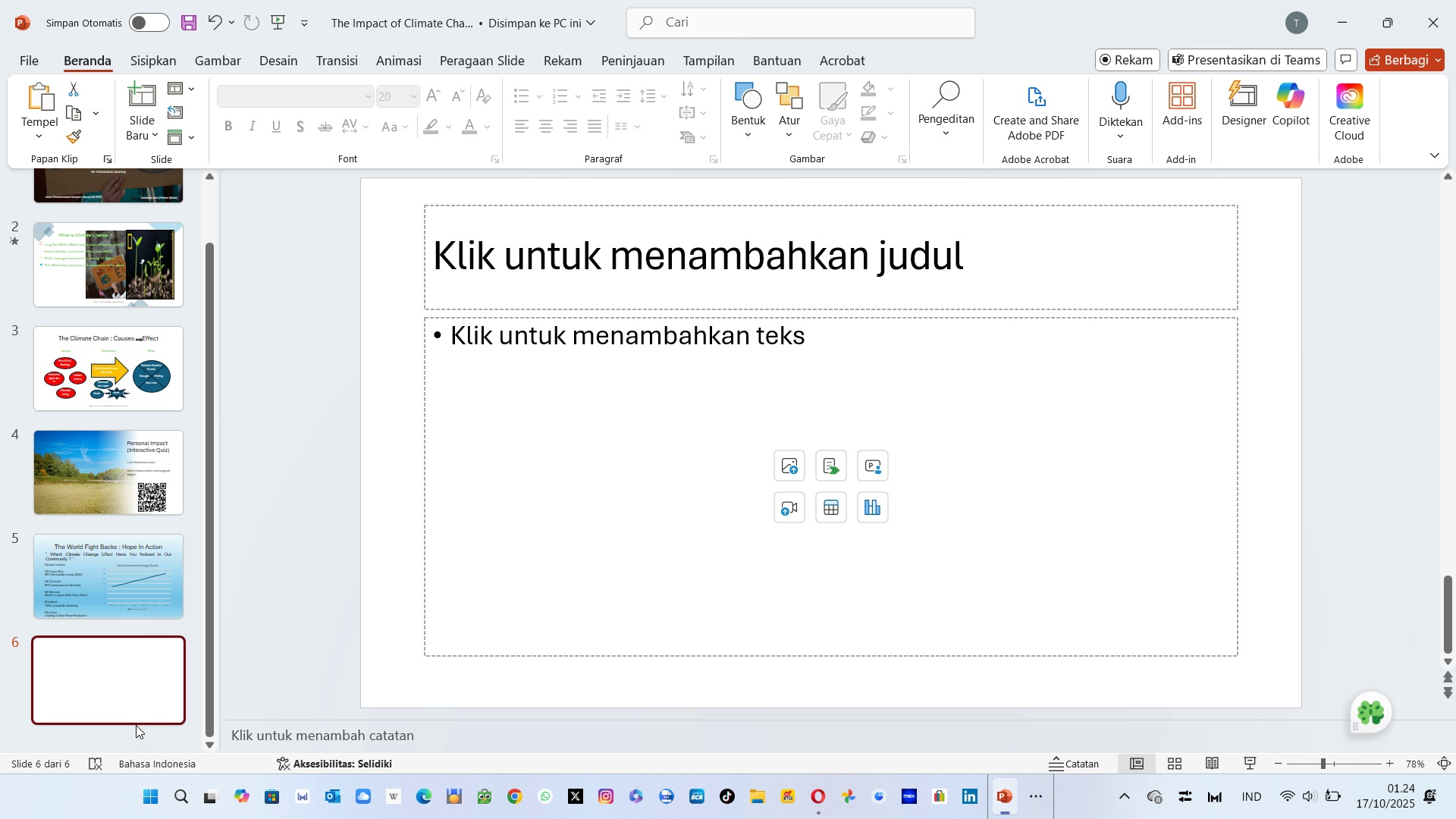 
wait(23.05)
 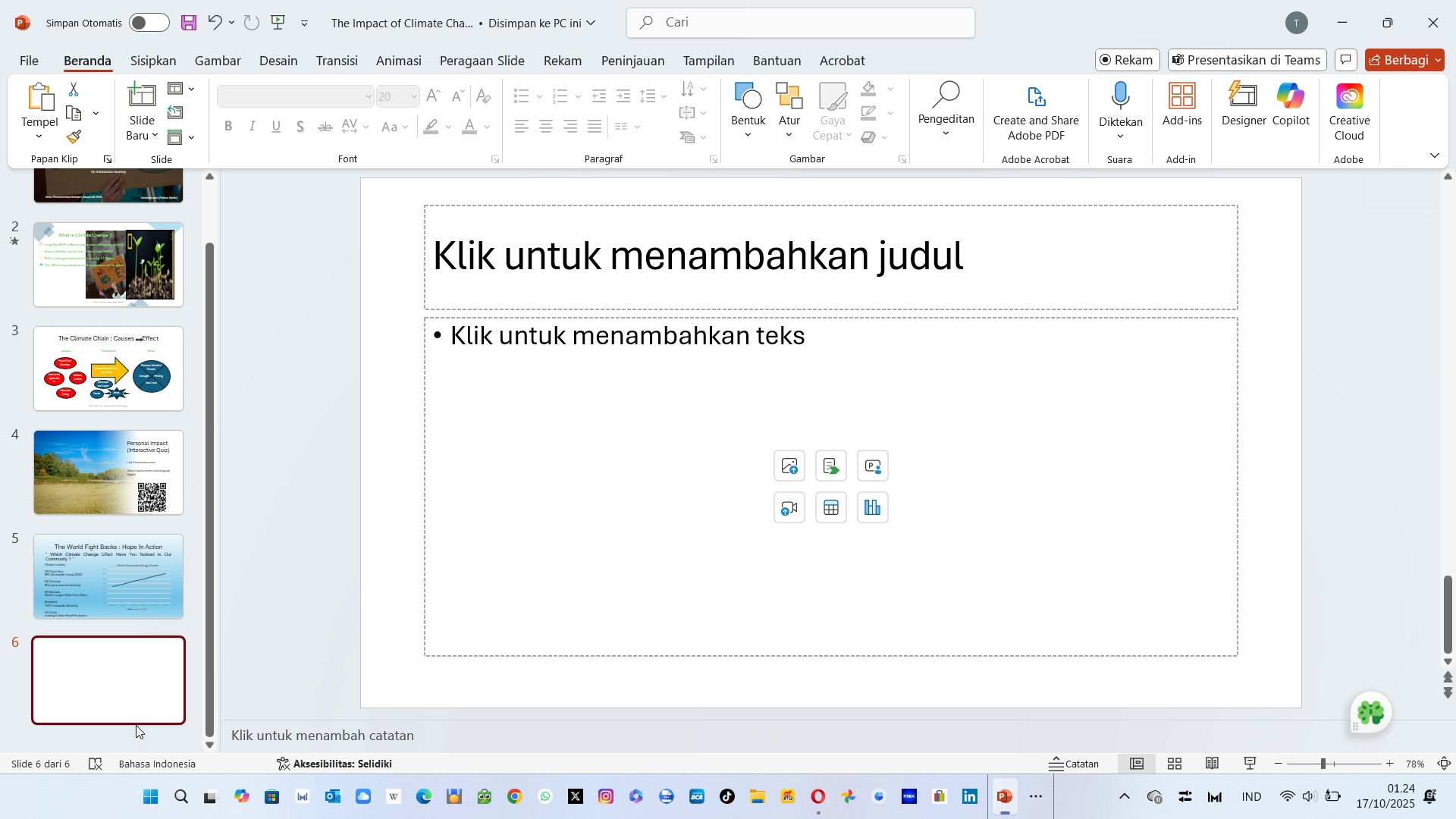 
left_click([719, 231])
 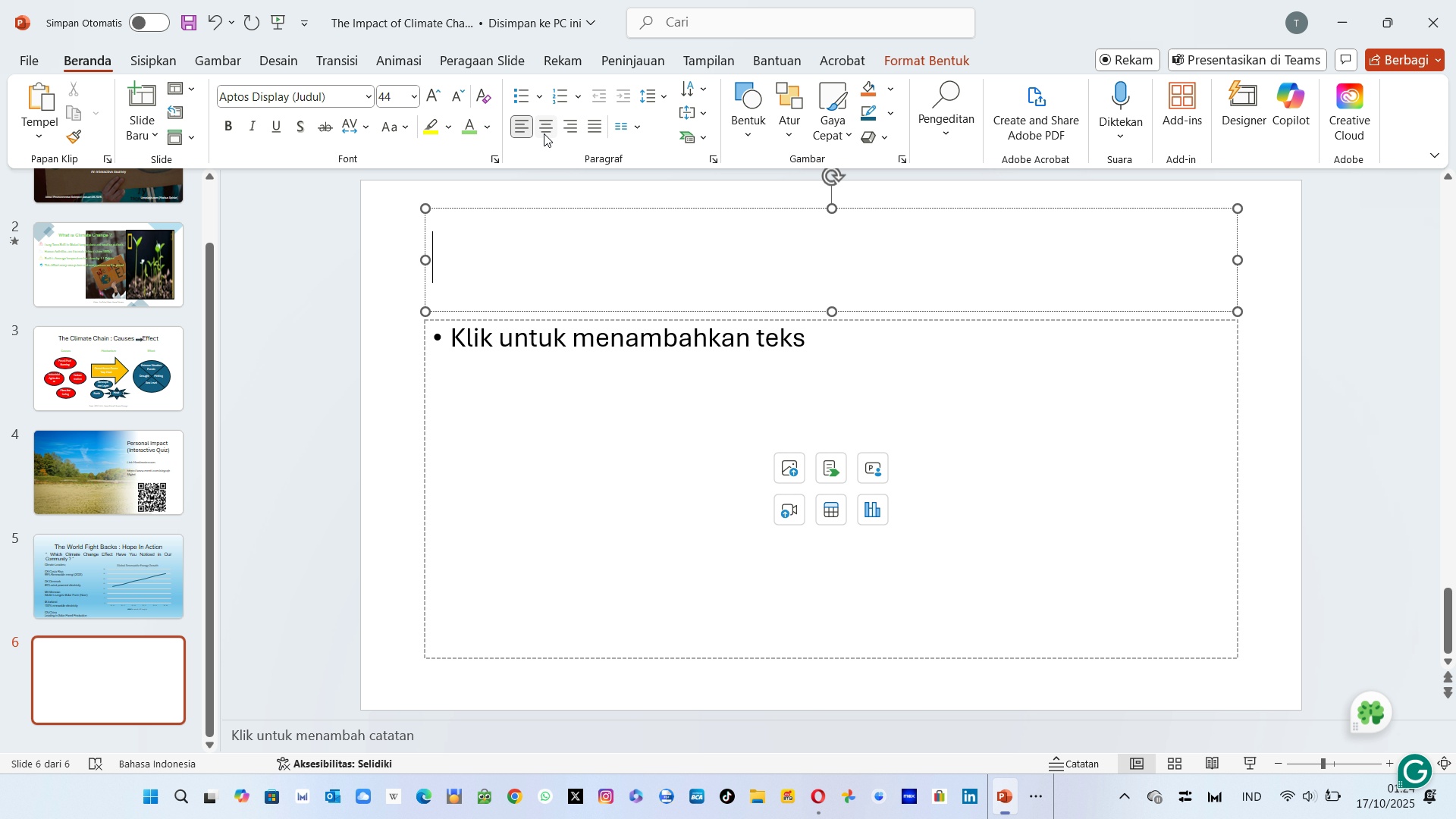 
left_click([544, 128])
 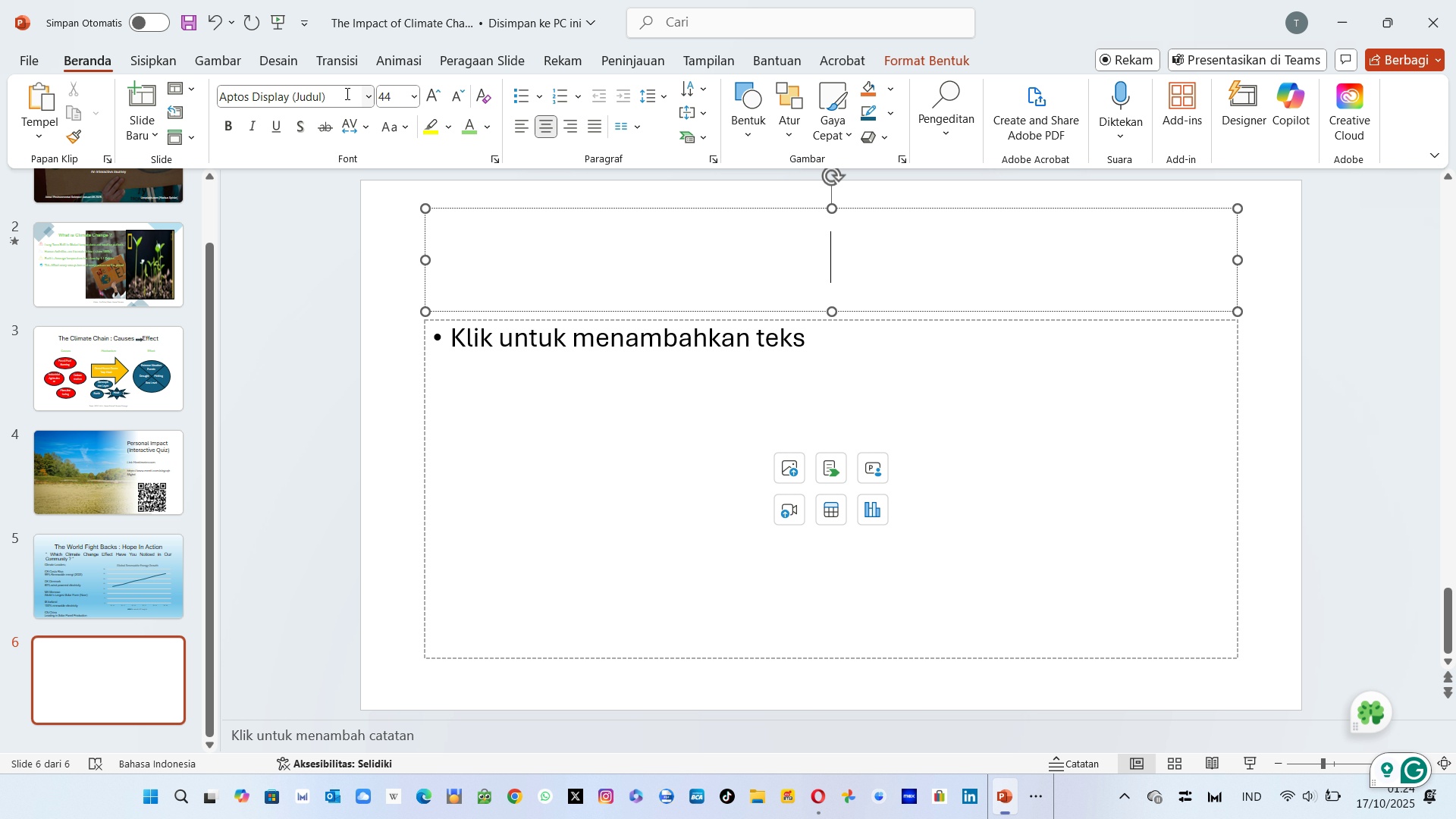 
left_click([344, 93])
 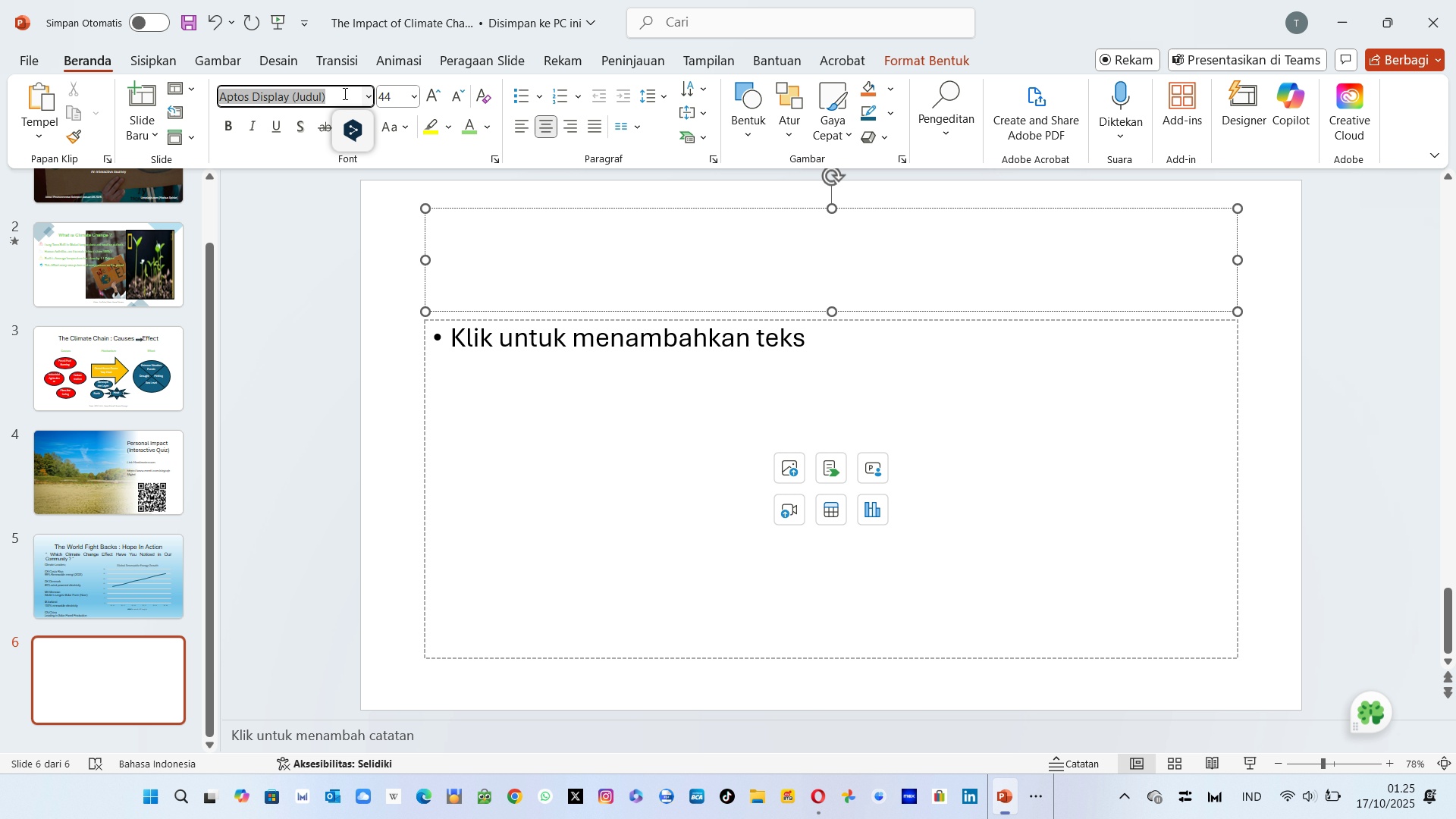 
type(Arial)
 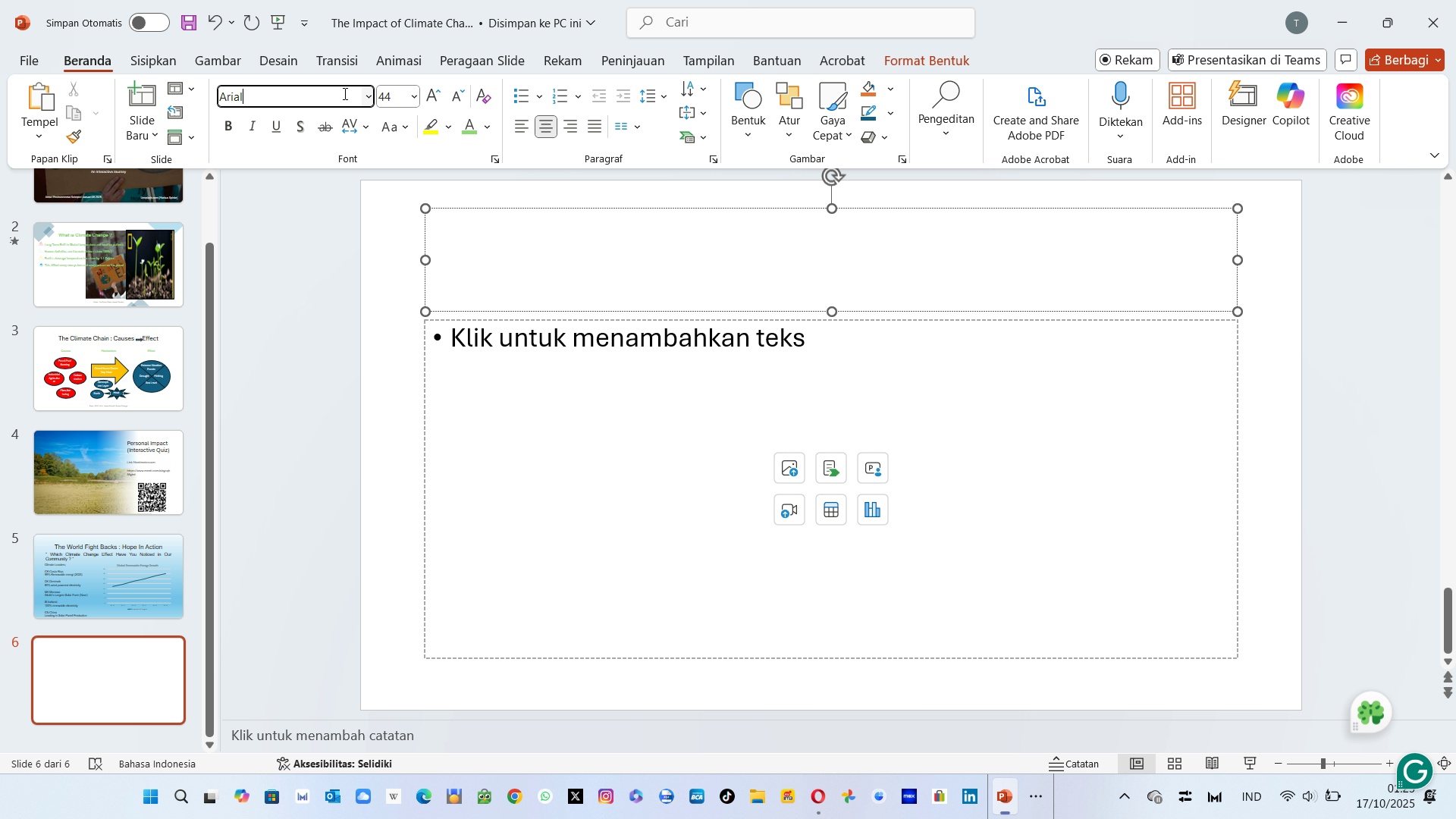 
key(Enter)
 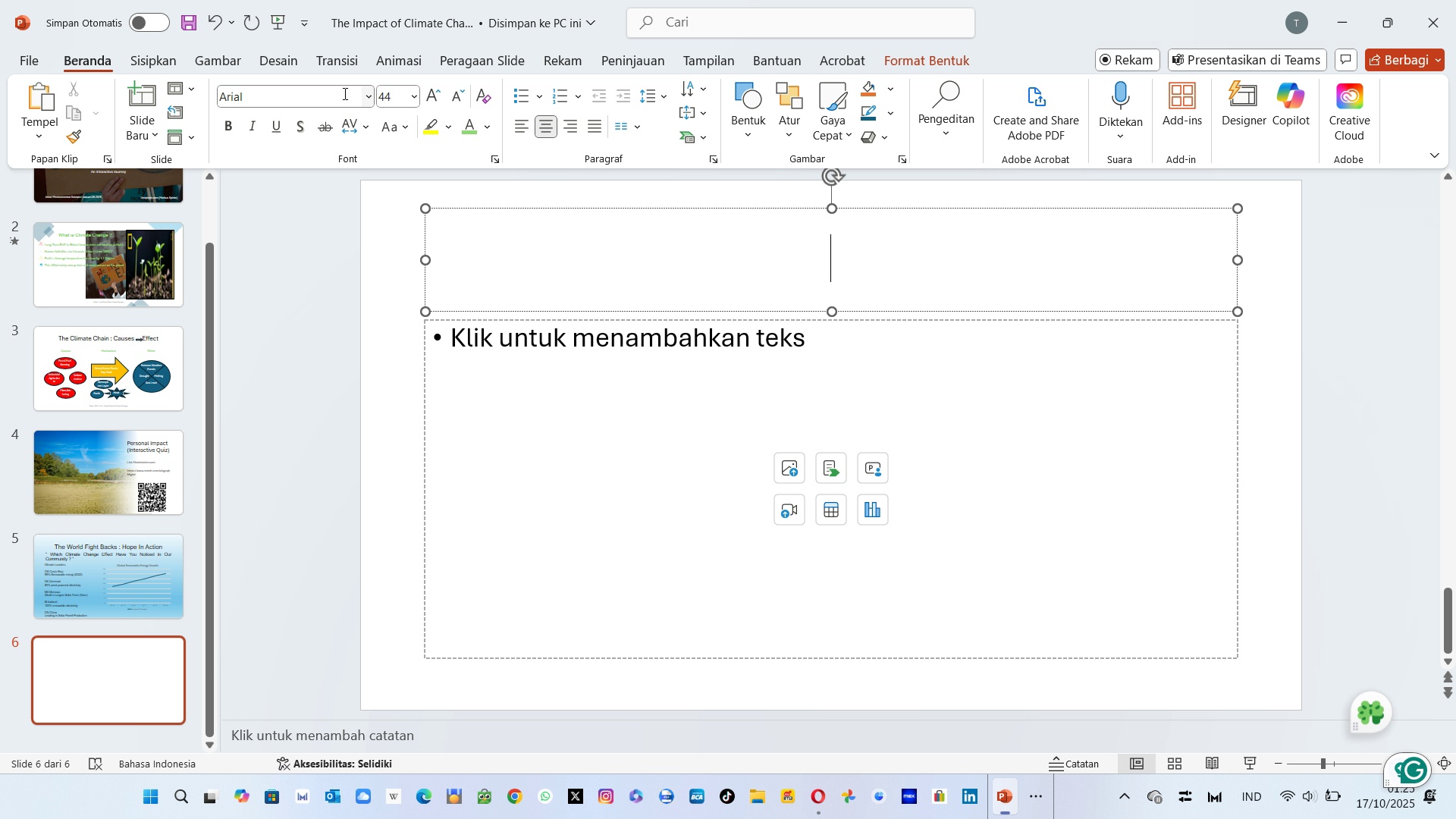 
type(Together , we can make a difference )
key(Backspace)
type(!)
 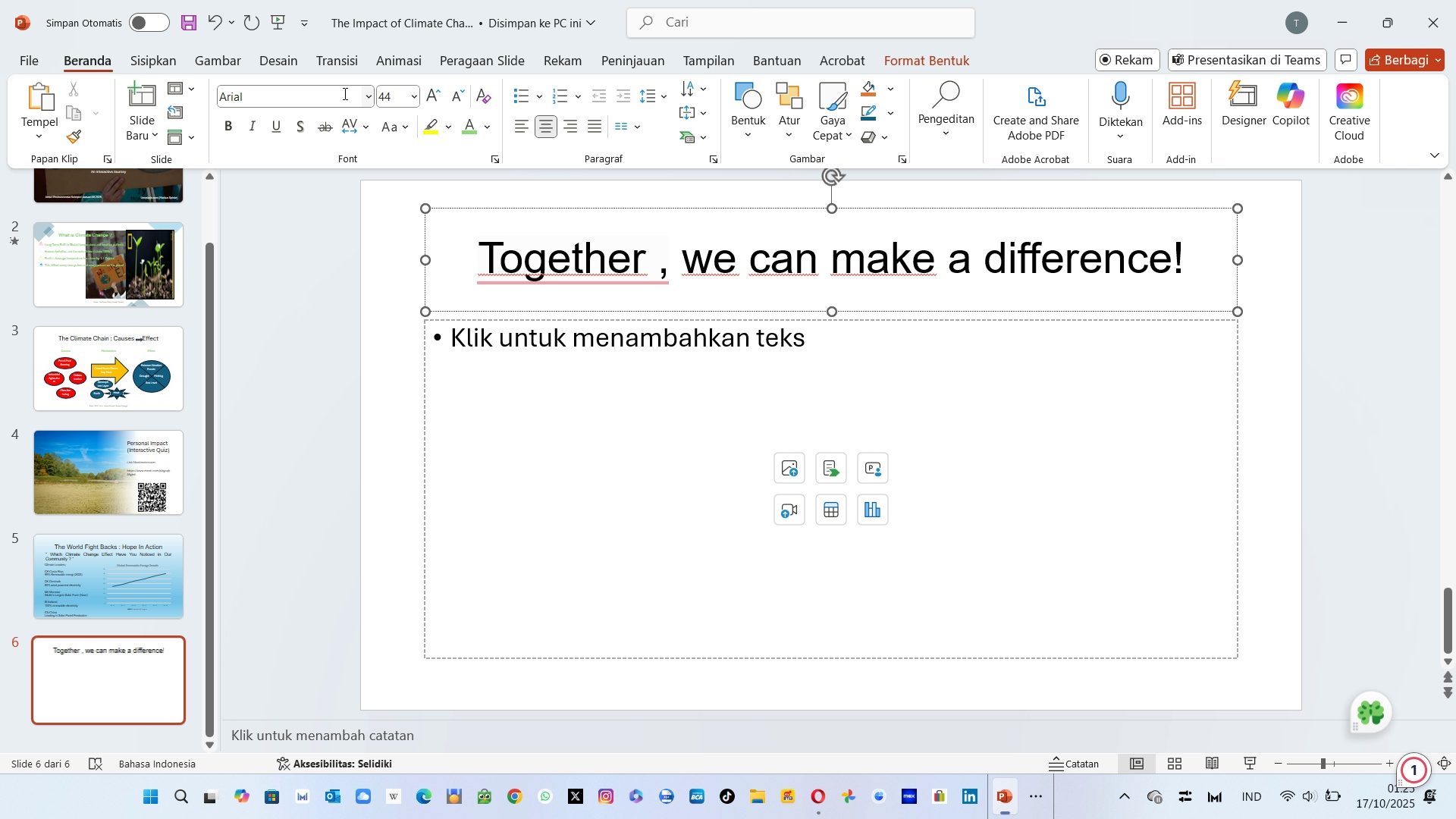 
wait(7.19)
 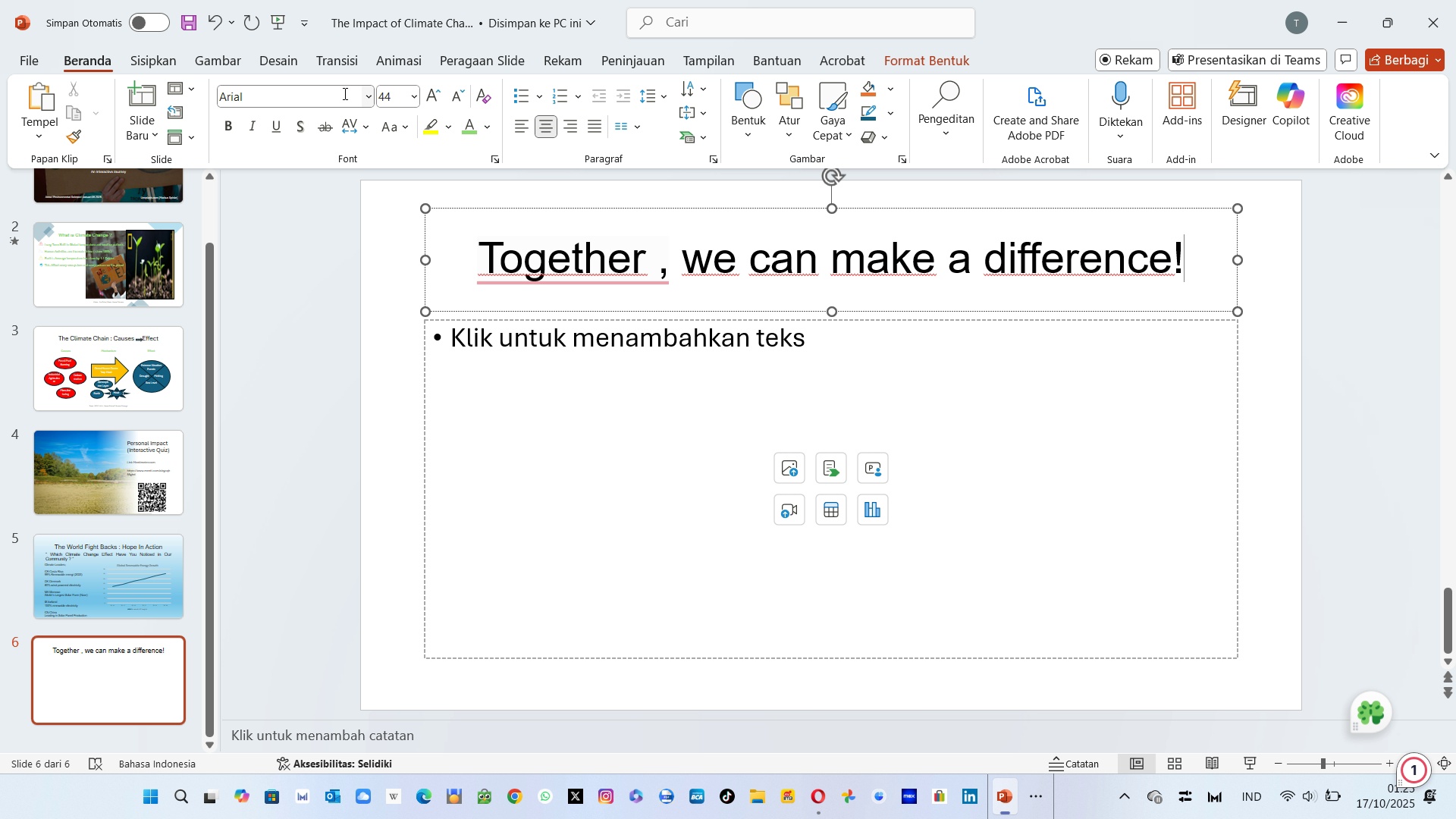 
left_click([499, 348])
 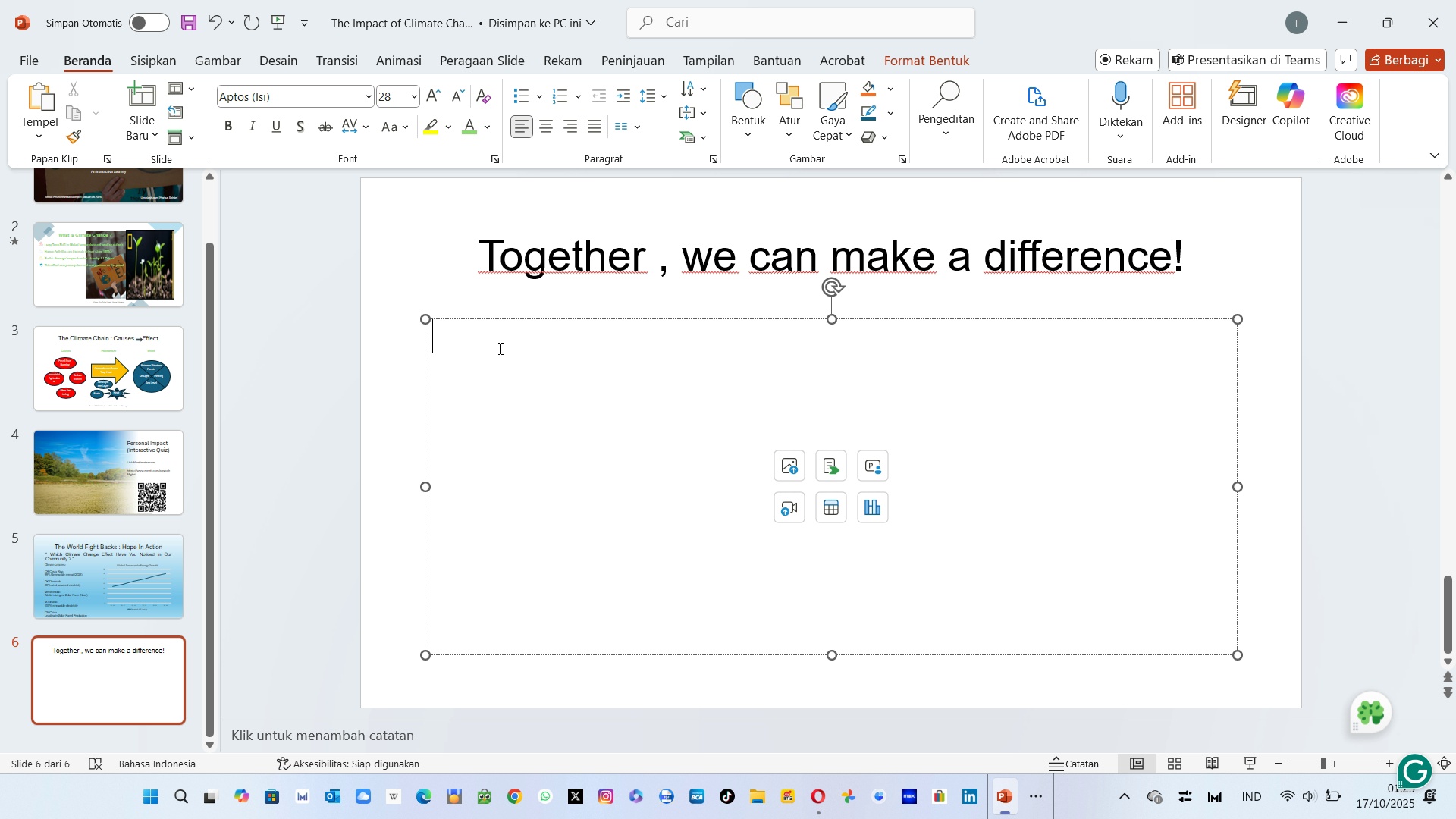 
key(Backspace)
type(Your Tasks : )
 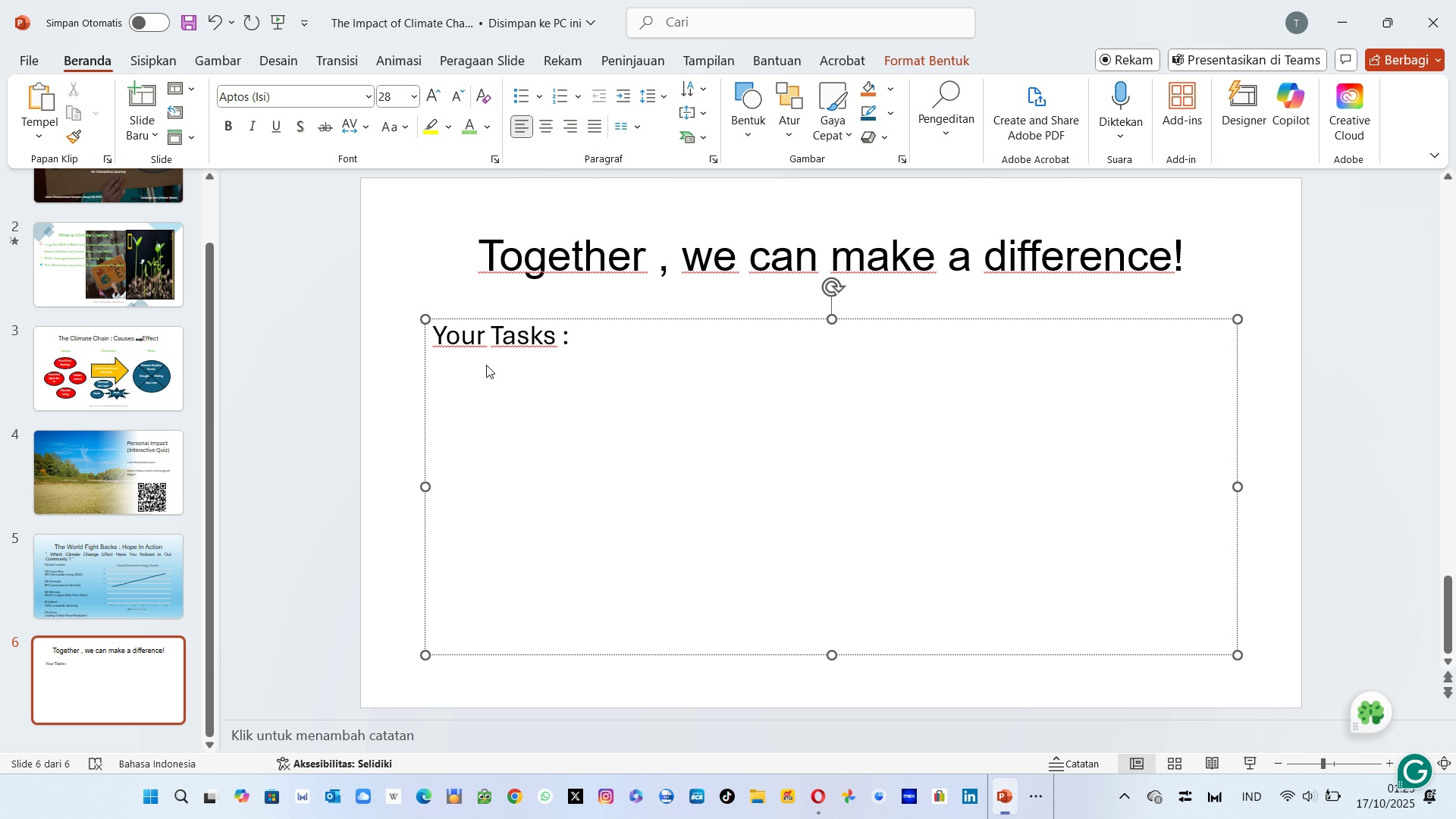 
key(Enter)
 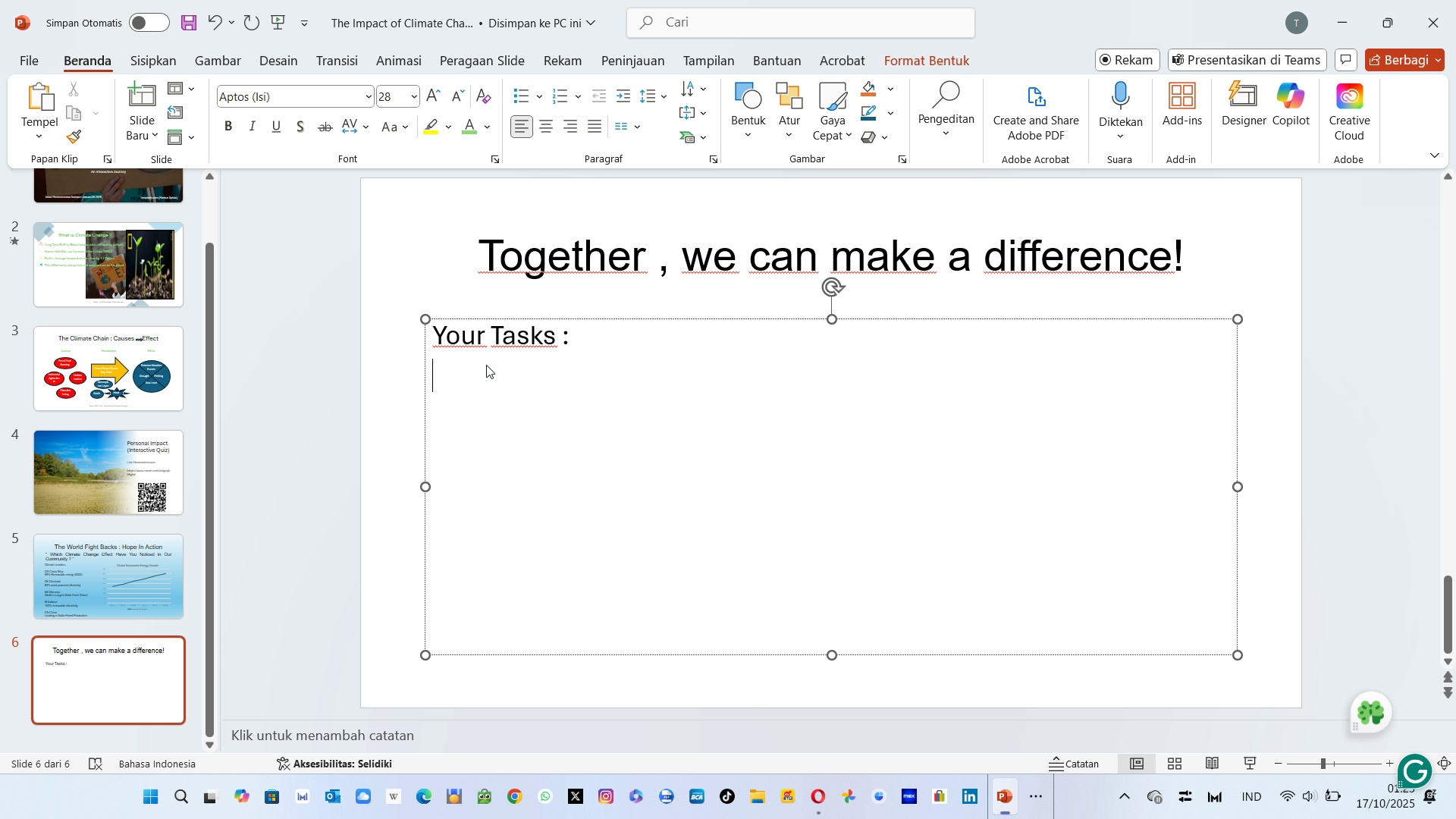 
type(Wrote )
key(Backspace)
key(Backspace)
key(Backspace)
key(Backspace)
type(ite )
 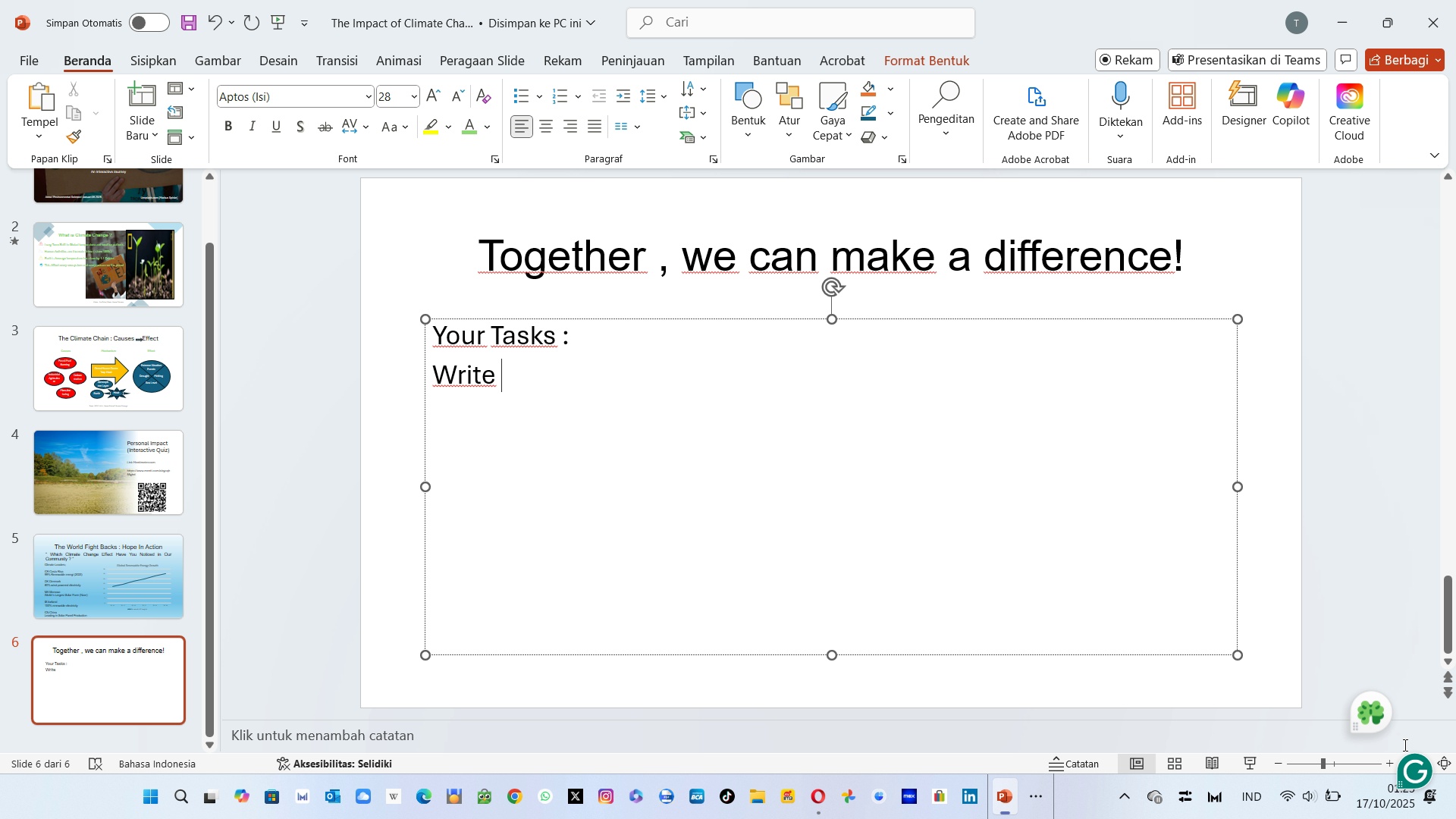 
left_click_drag(start_coordinate=[1423, 778], to_coordinate=[1424, 674])
 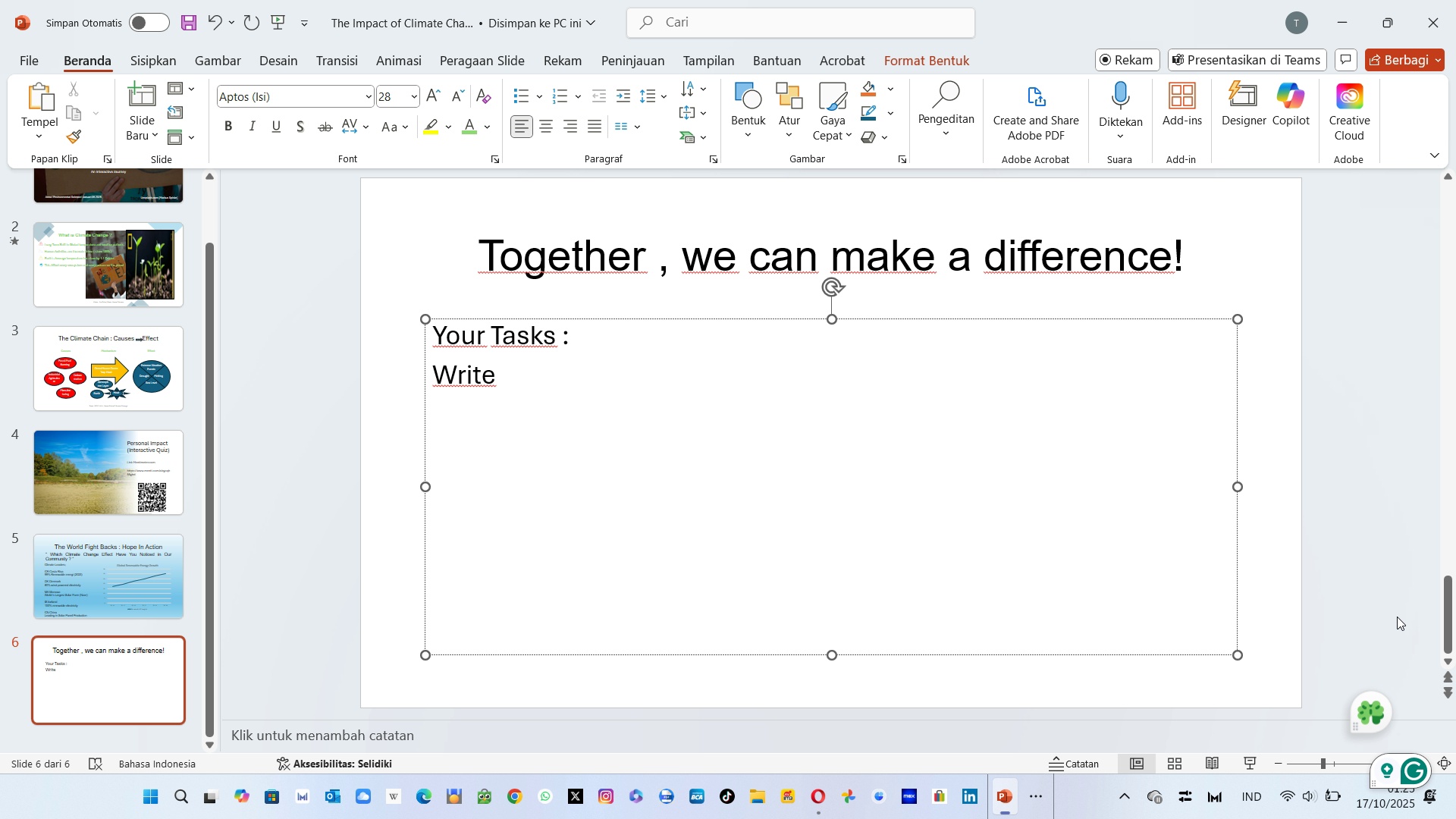 
key(Alt+Tab)
 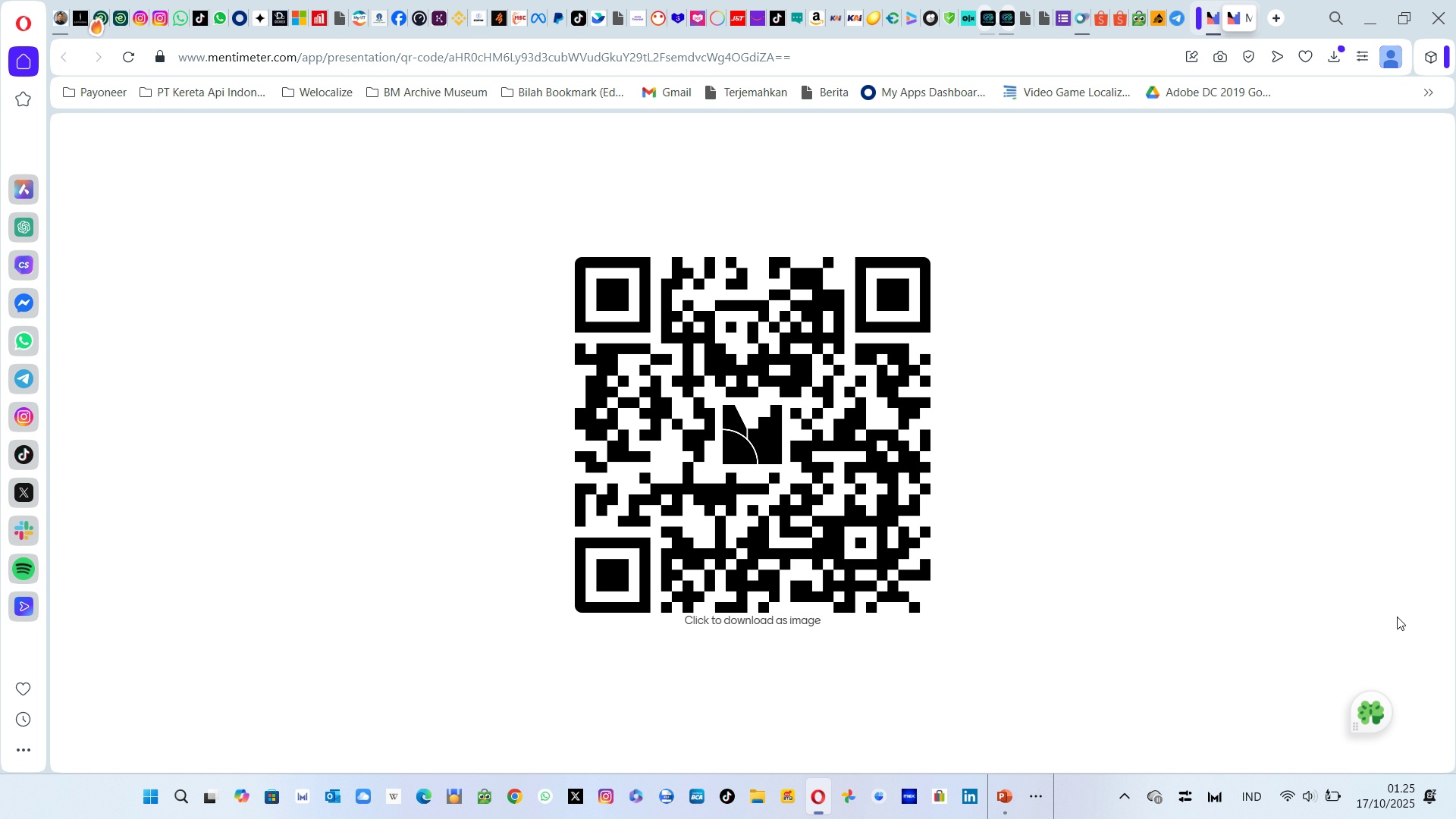 
key(Alt+AltLeft)
 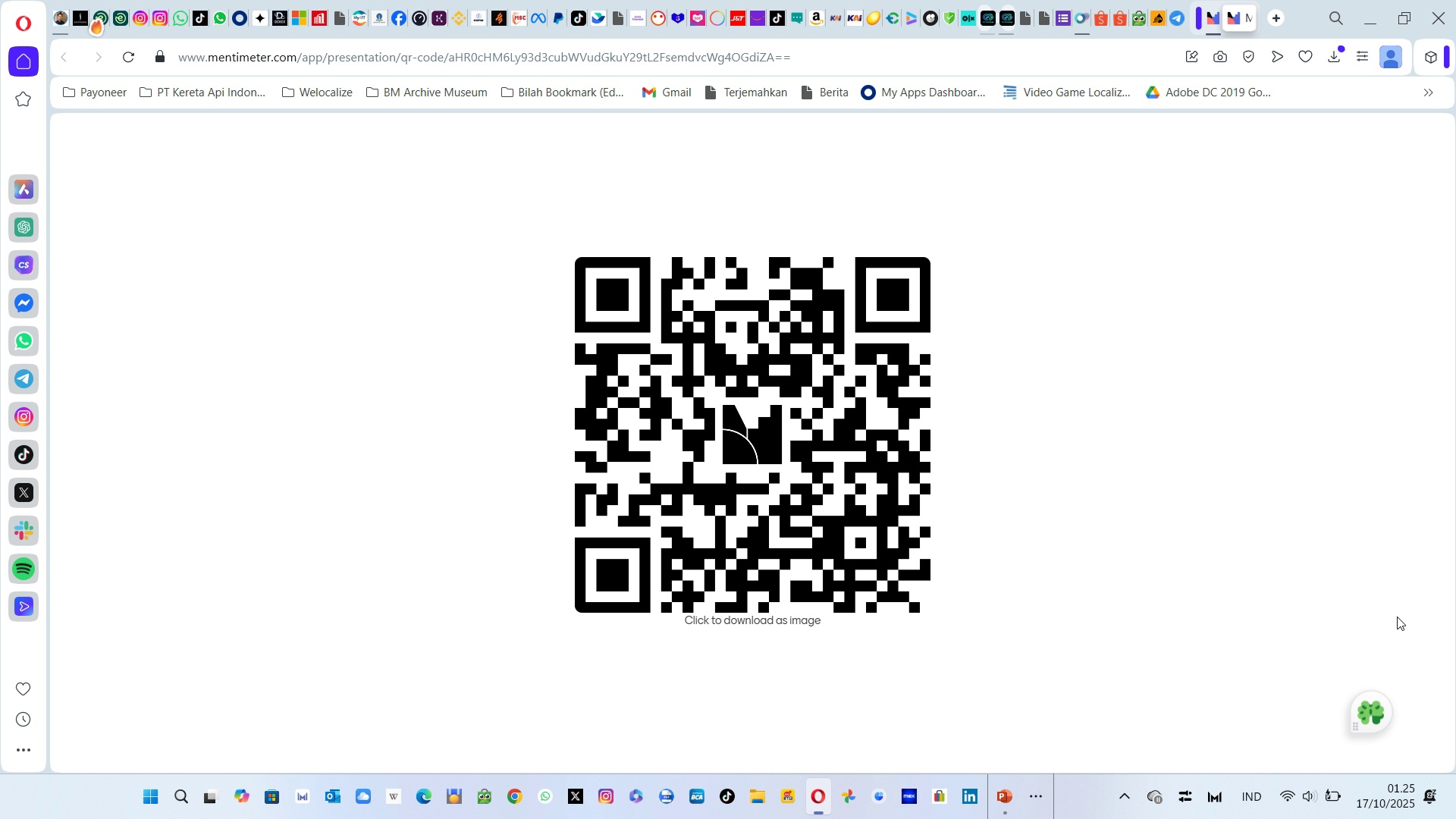 
key(Alt+Tab)
 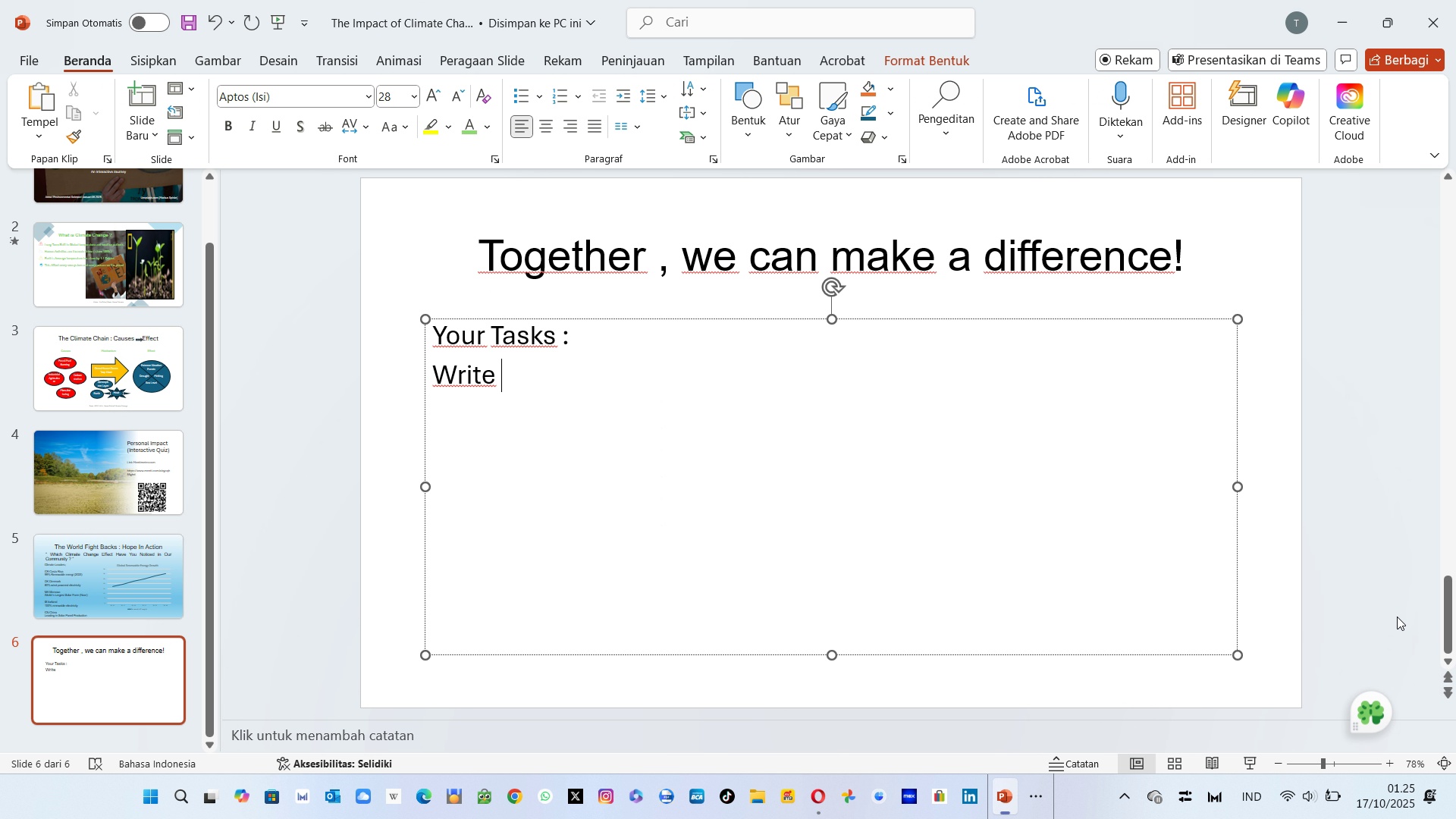 
key(Alt+Tab)
 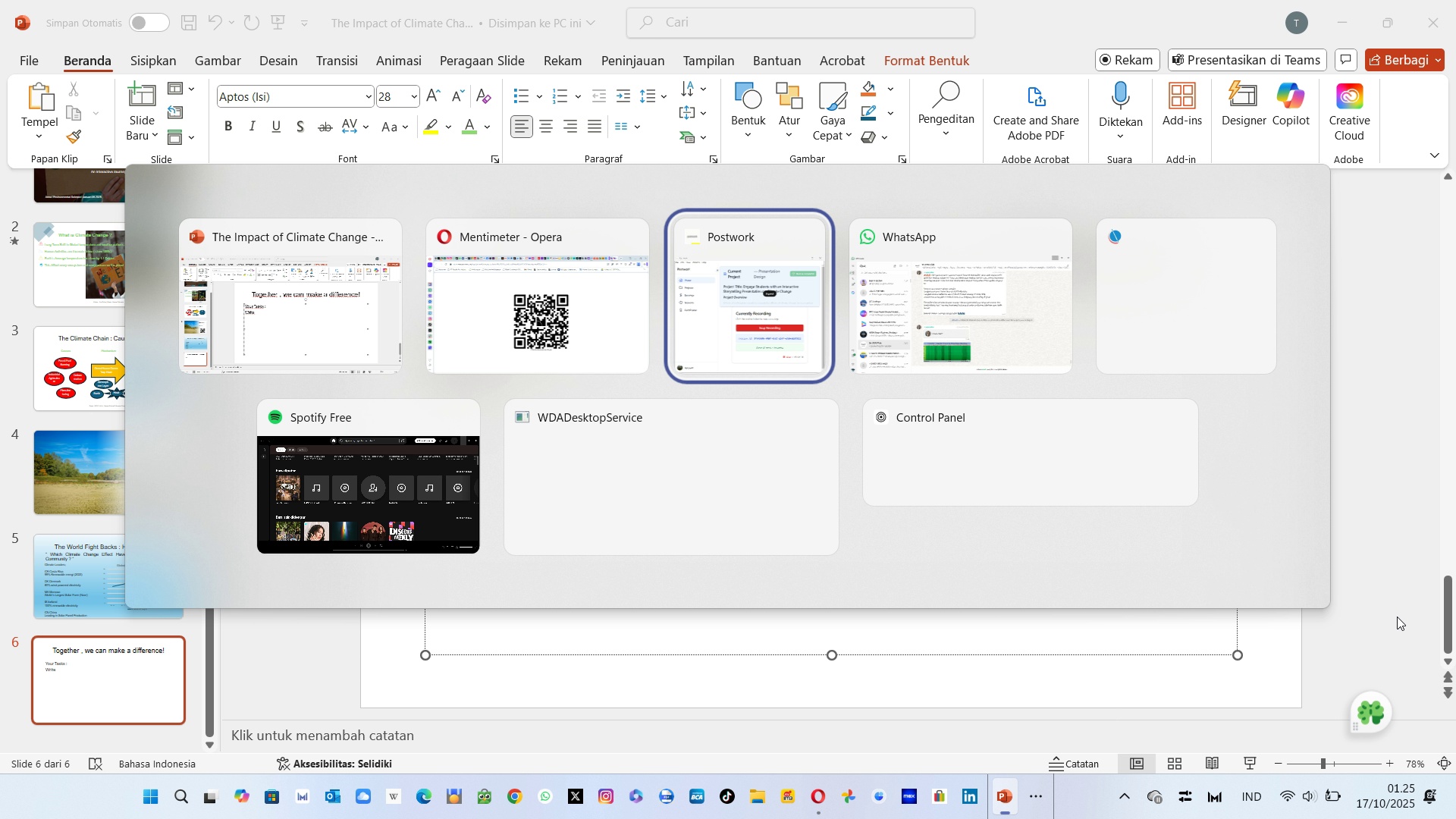 
key(Alt+Tab)